 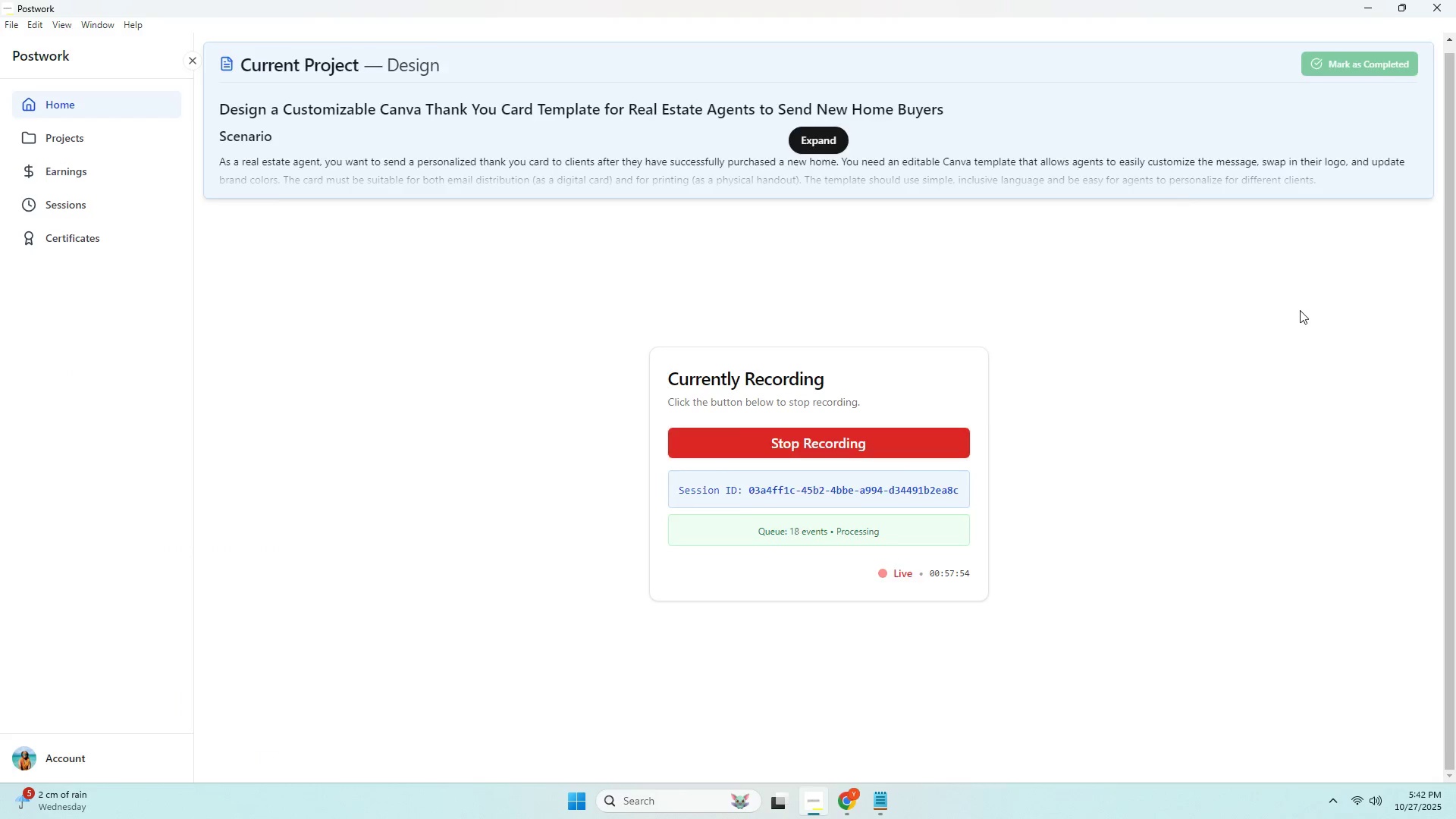 
key(Alt+Tab)
 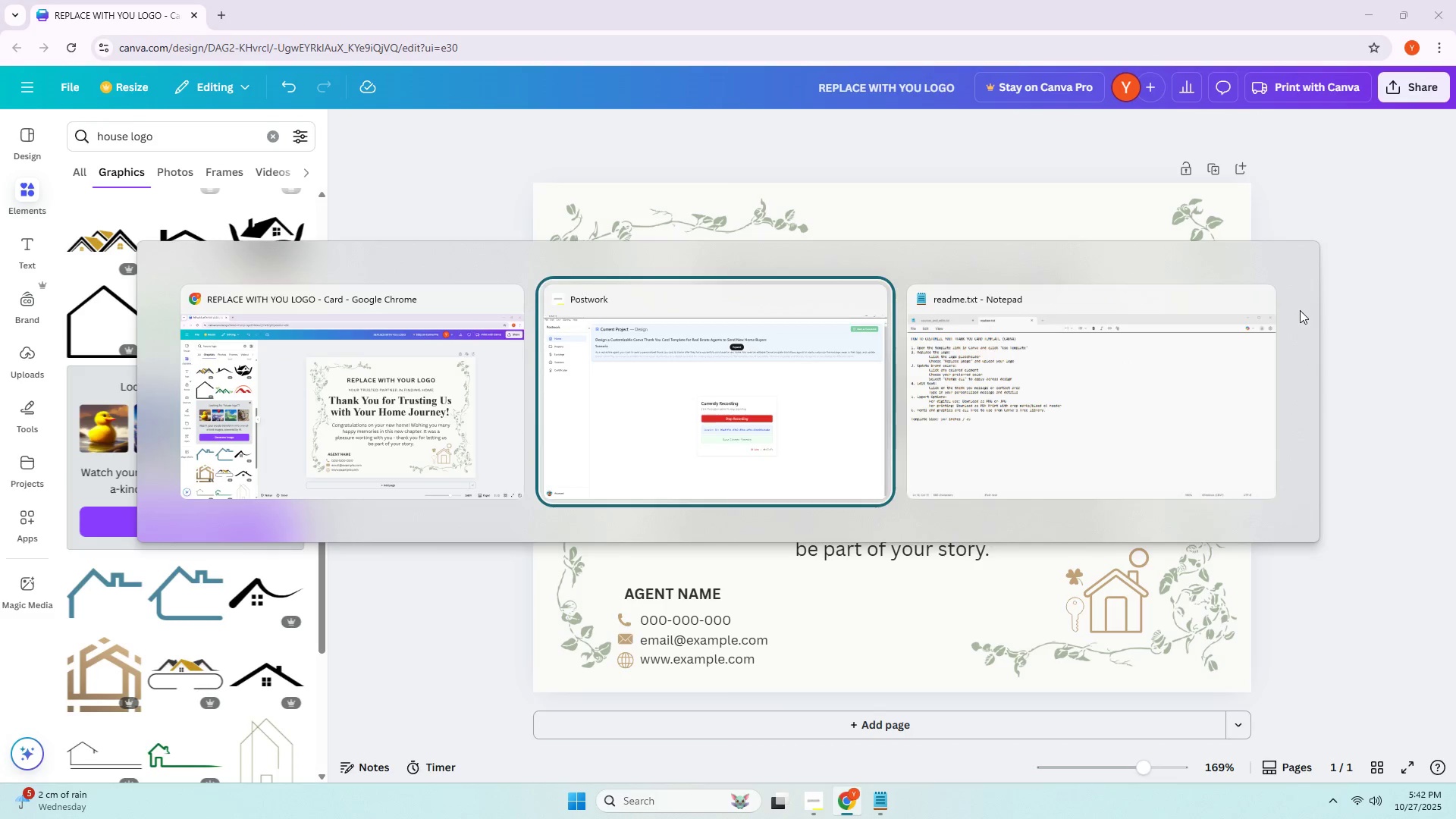 
key(Alt+Tab)
 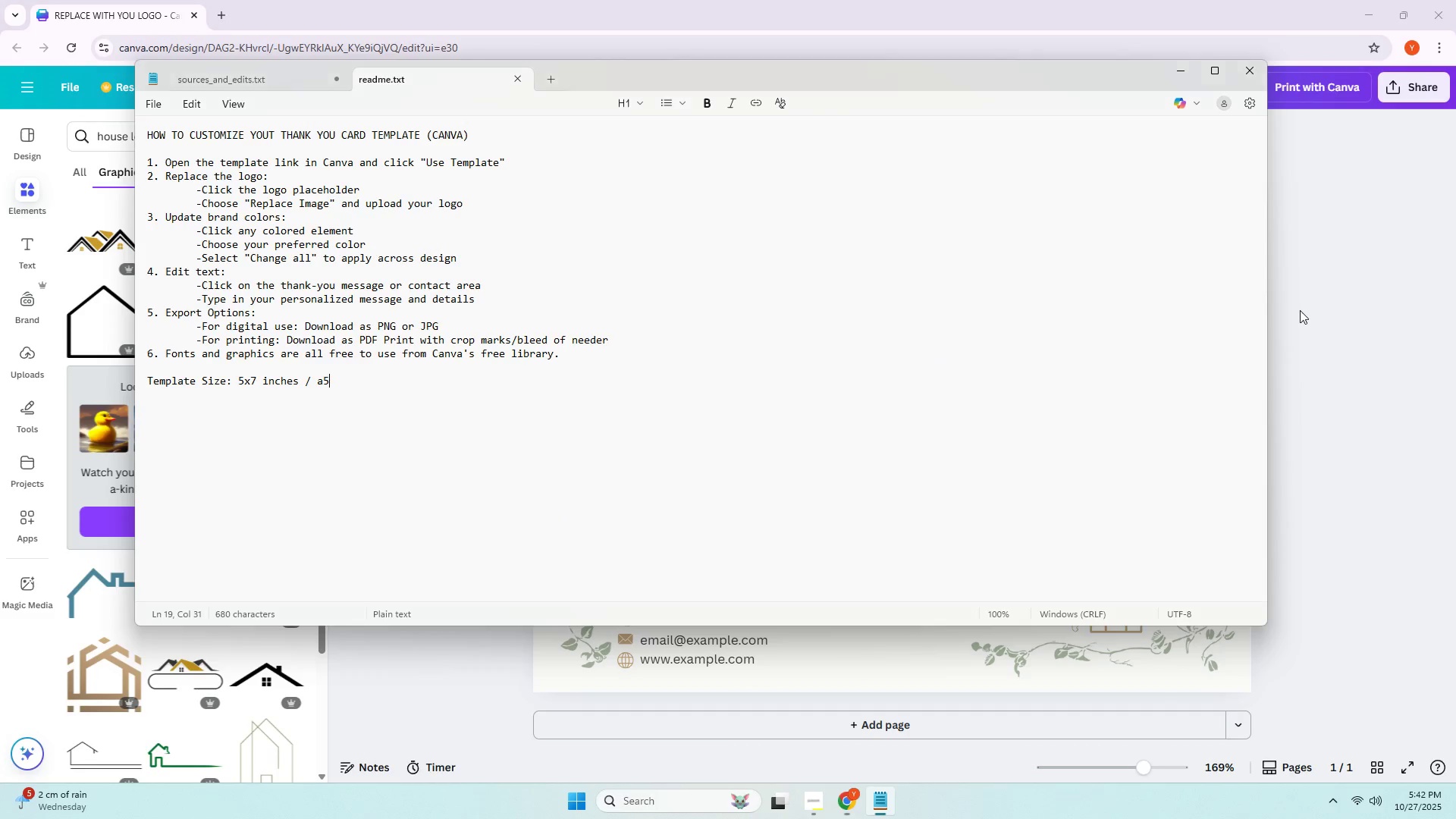 
key(Alt+AltLeft)
 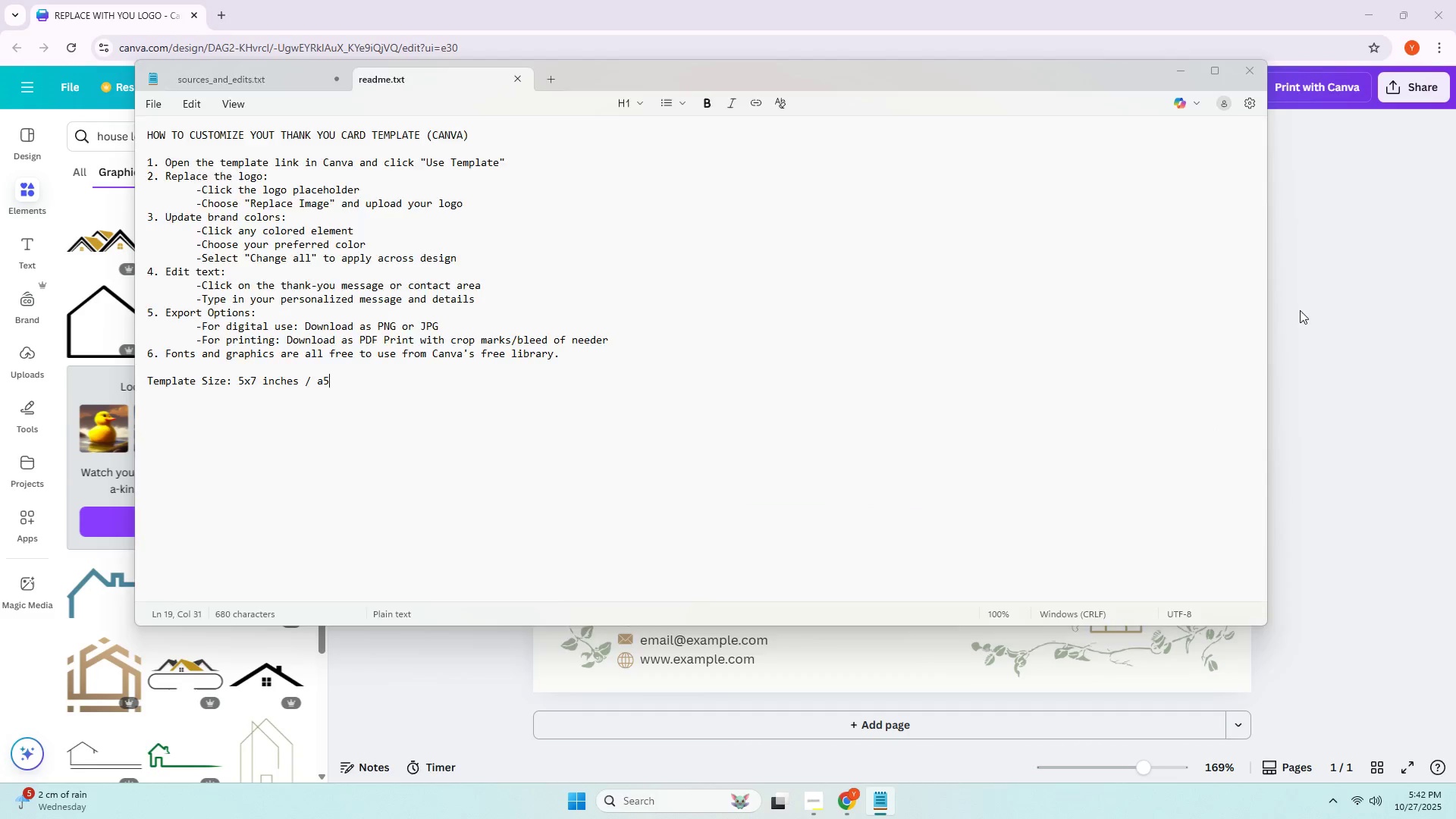 
key(Alt+Tab)
 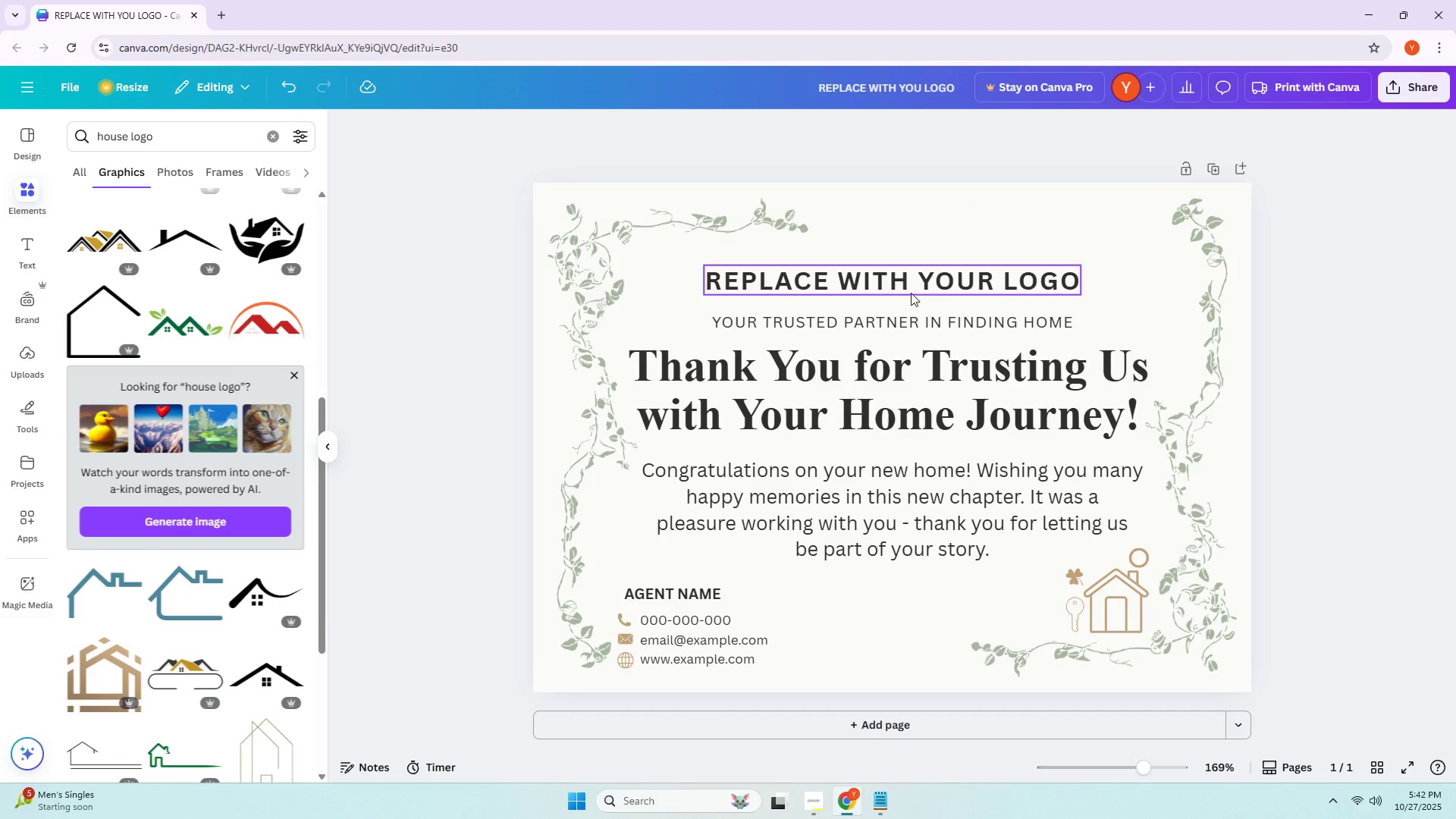 
left_click([902, 287])
 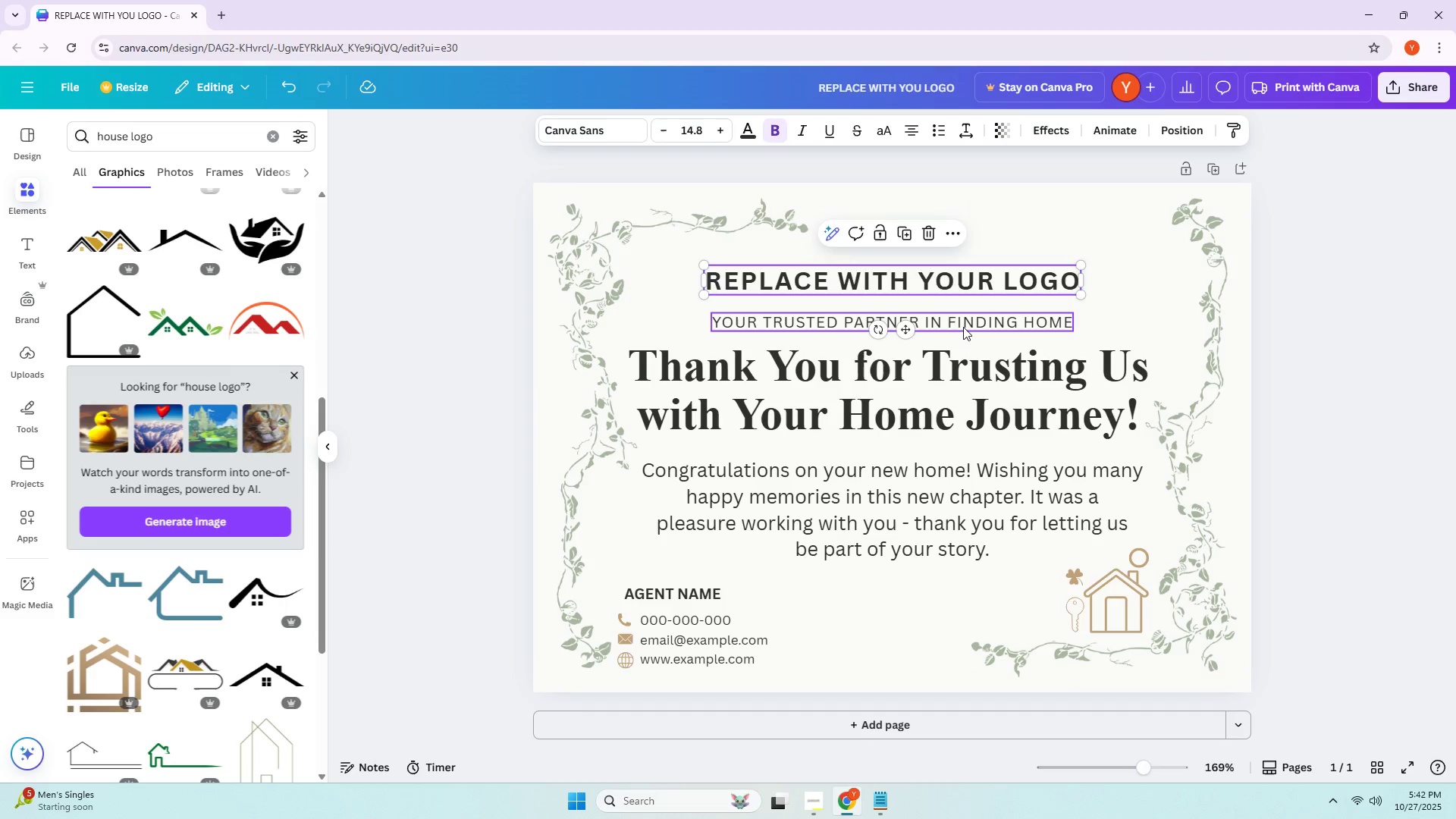 
left_click([963, 327])
 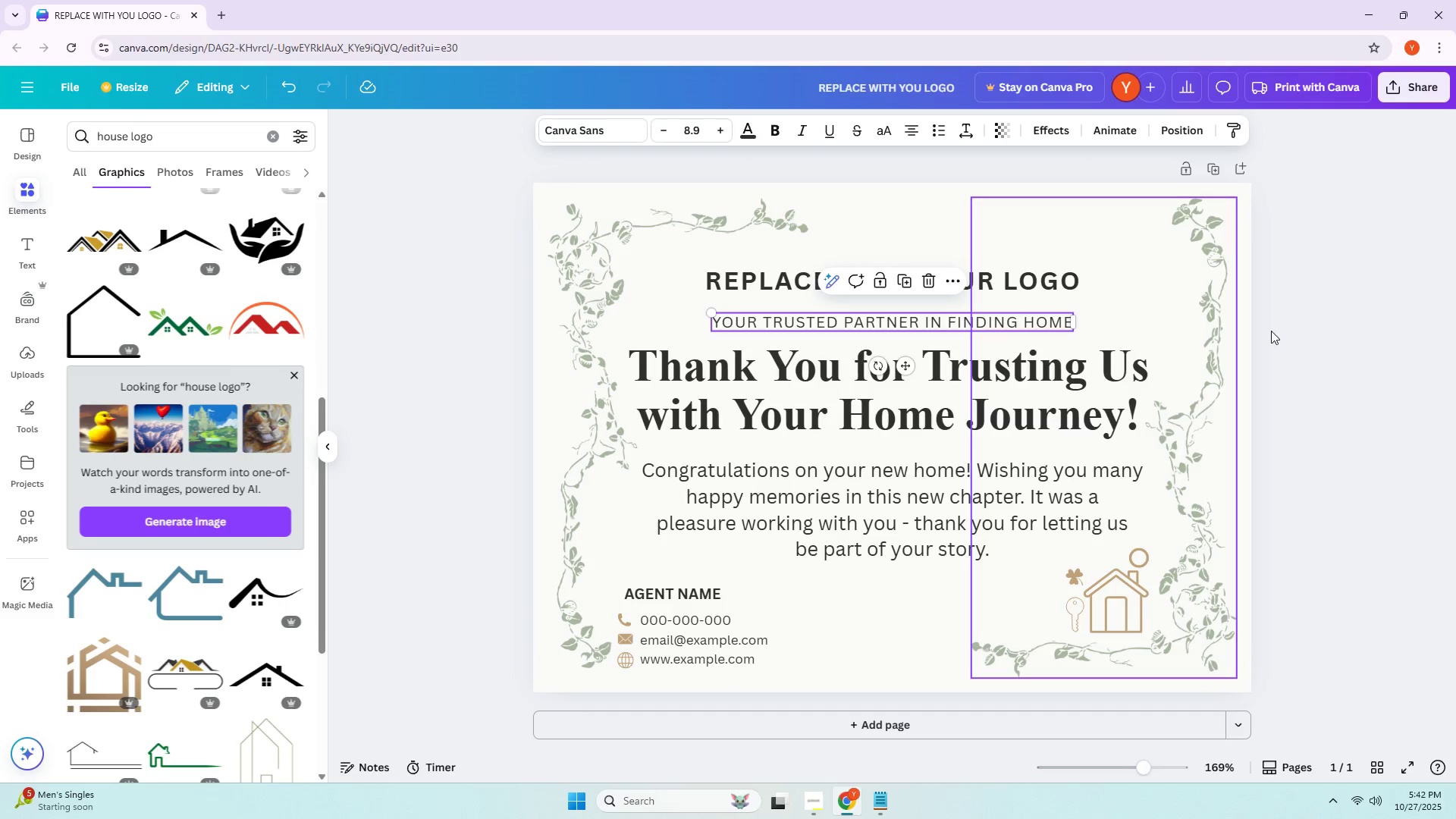 
double_click([1345, 319])
 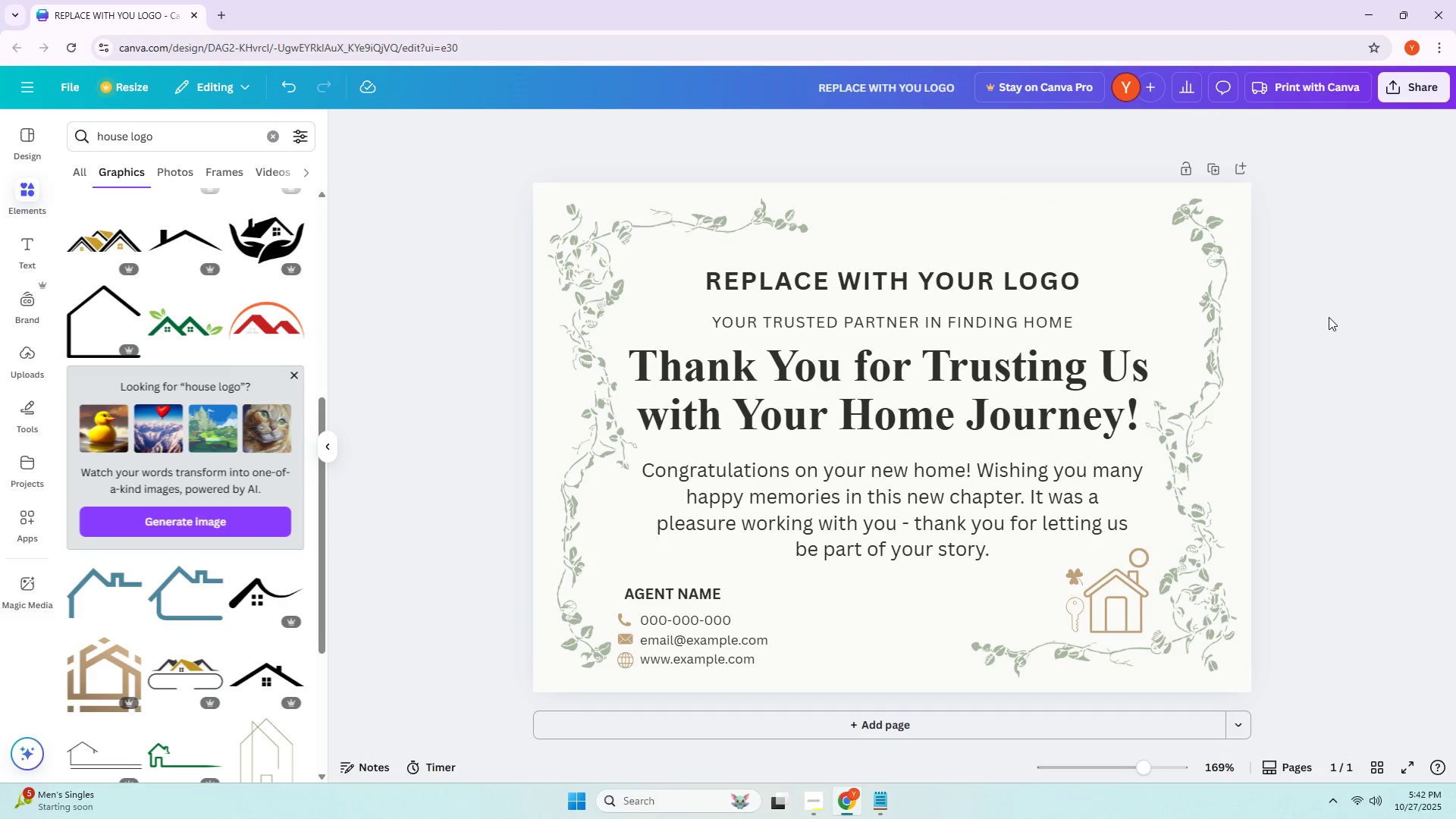 
wait(11.78)
 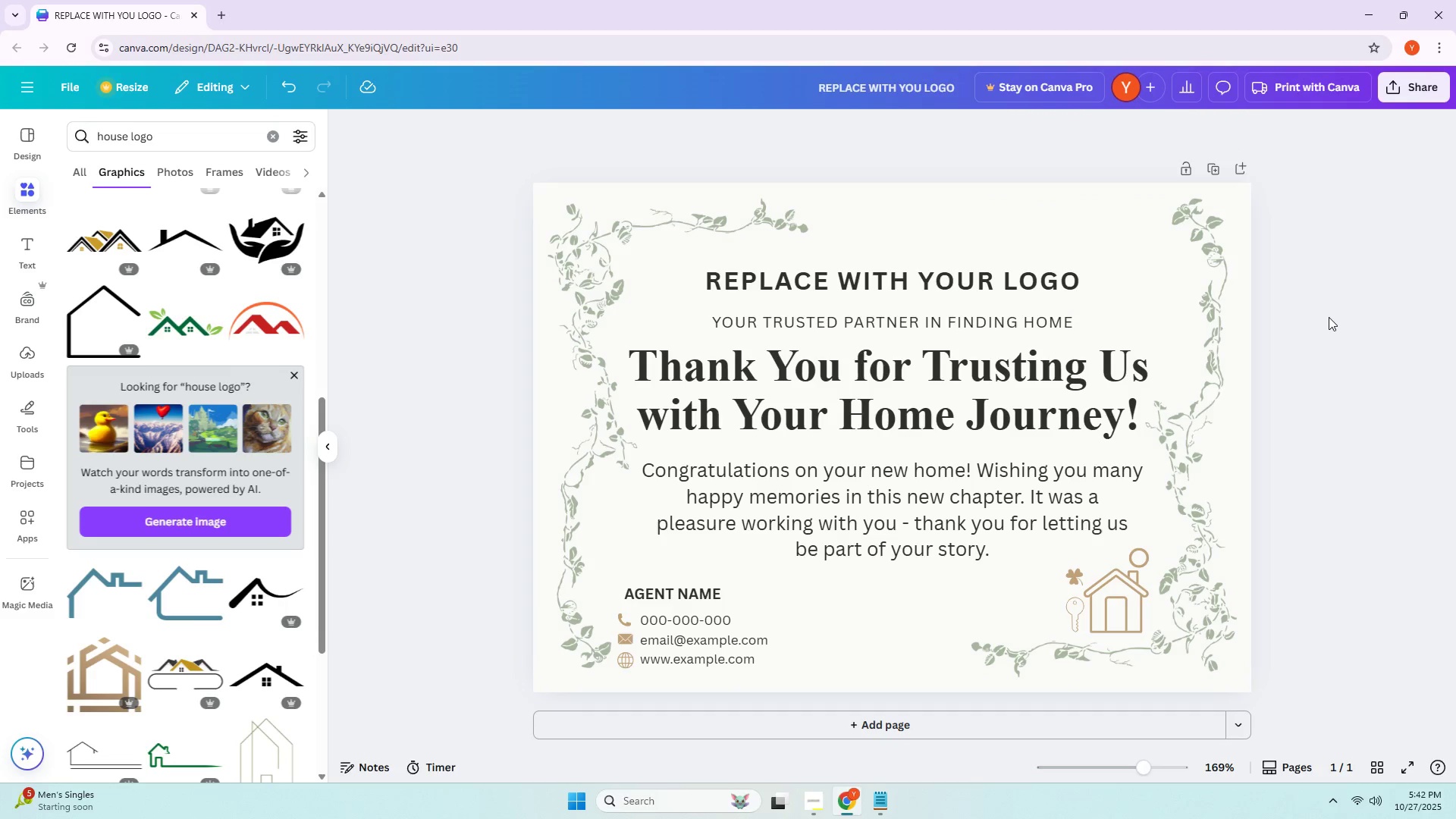 
left_click_drag(start_coordinate=[953, 384], to_coordinate=[958, 392])
 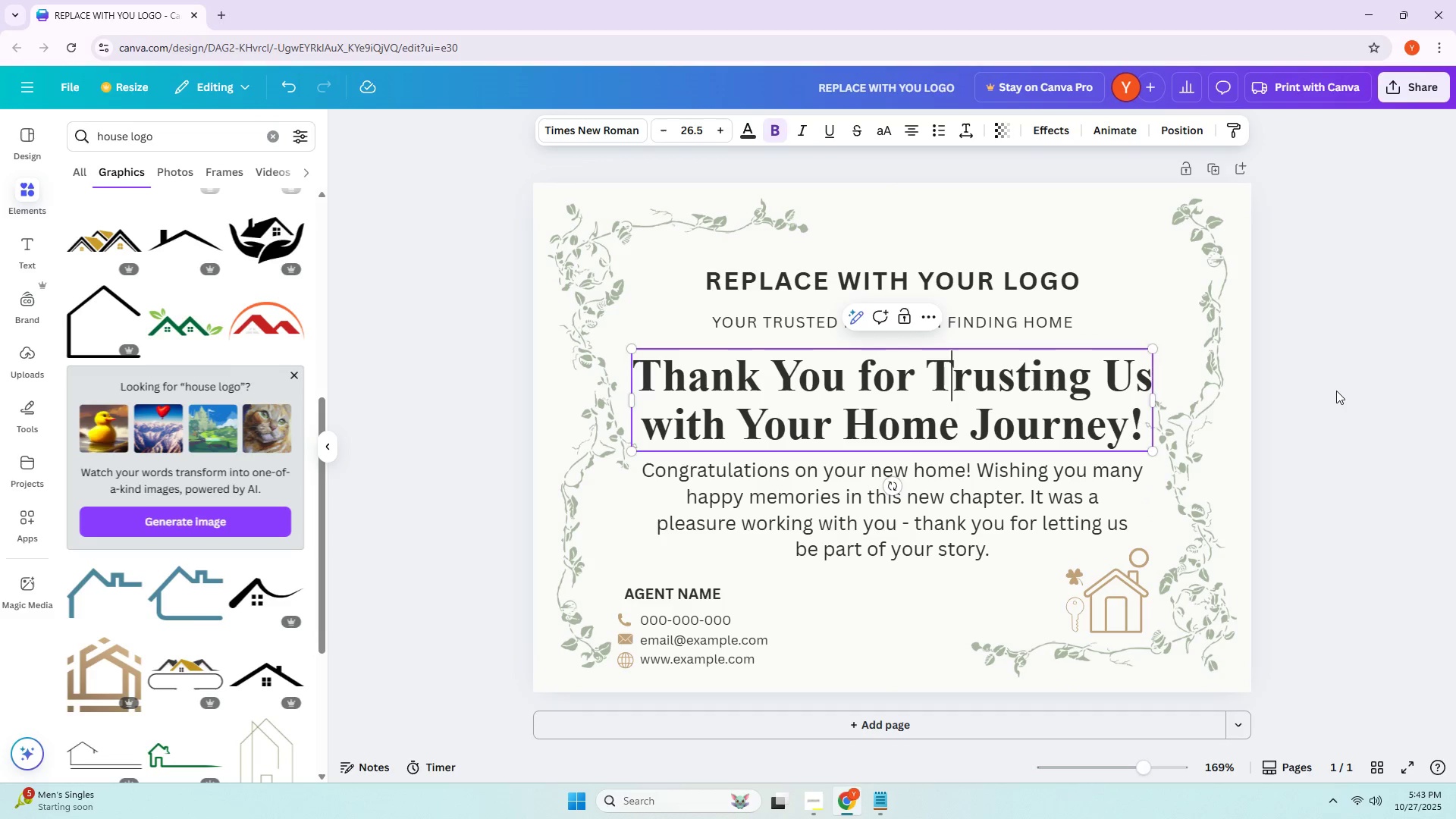 
double_click([1337, 391])
 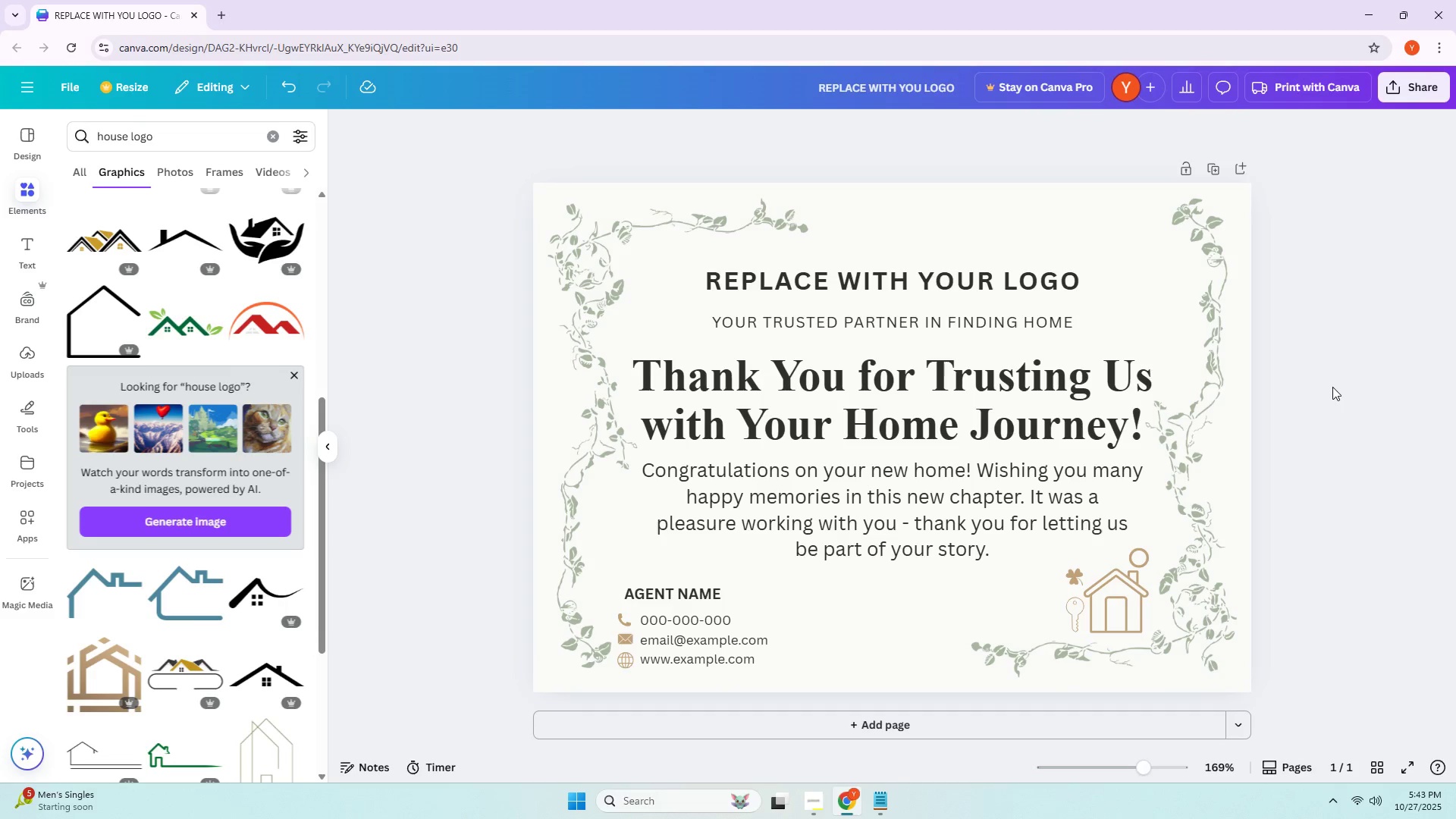 
wait(10.61)
 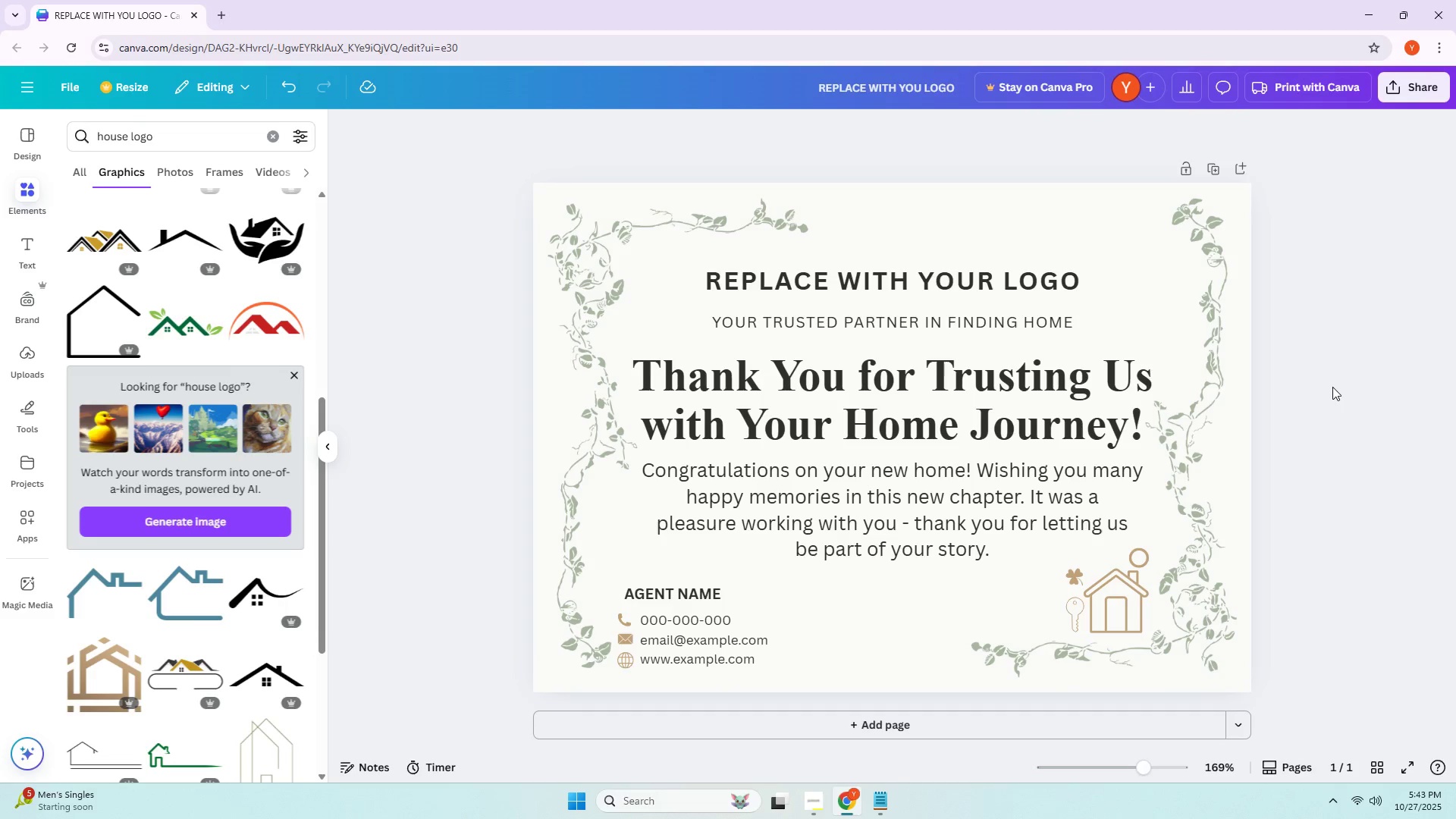 
left_click([966, 321])
 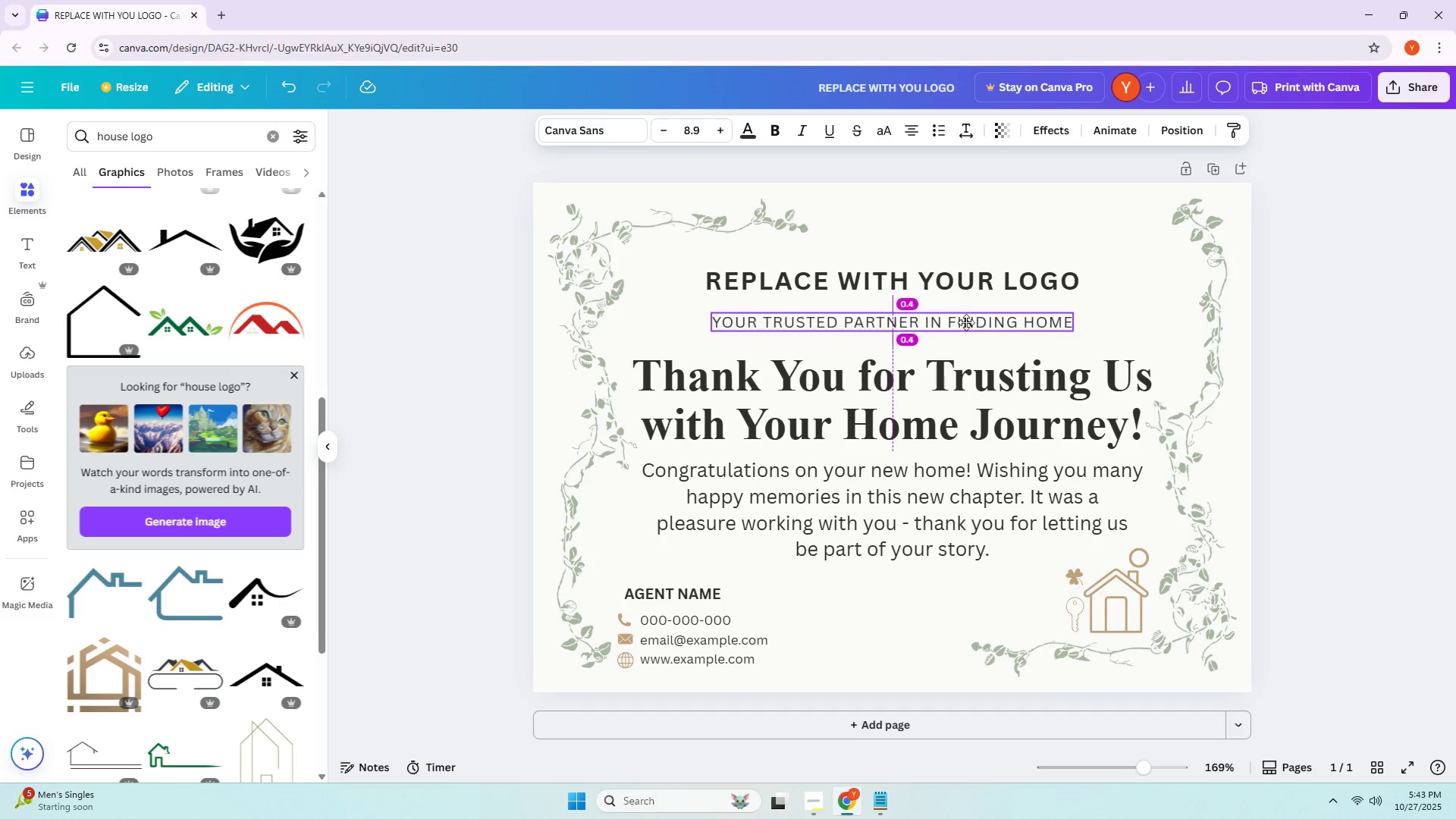 
left_click([968, 320])
 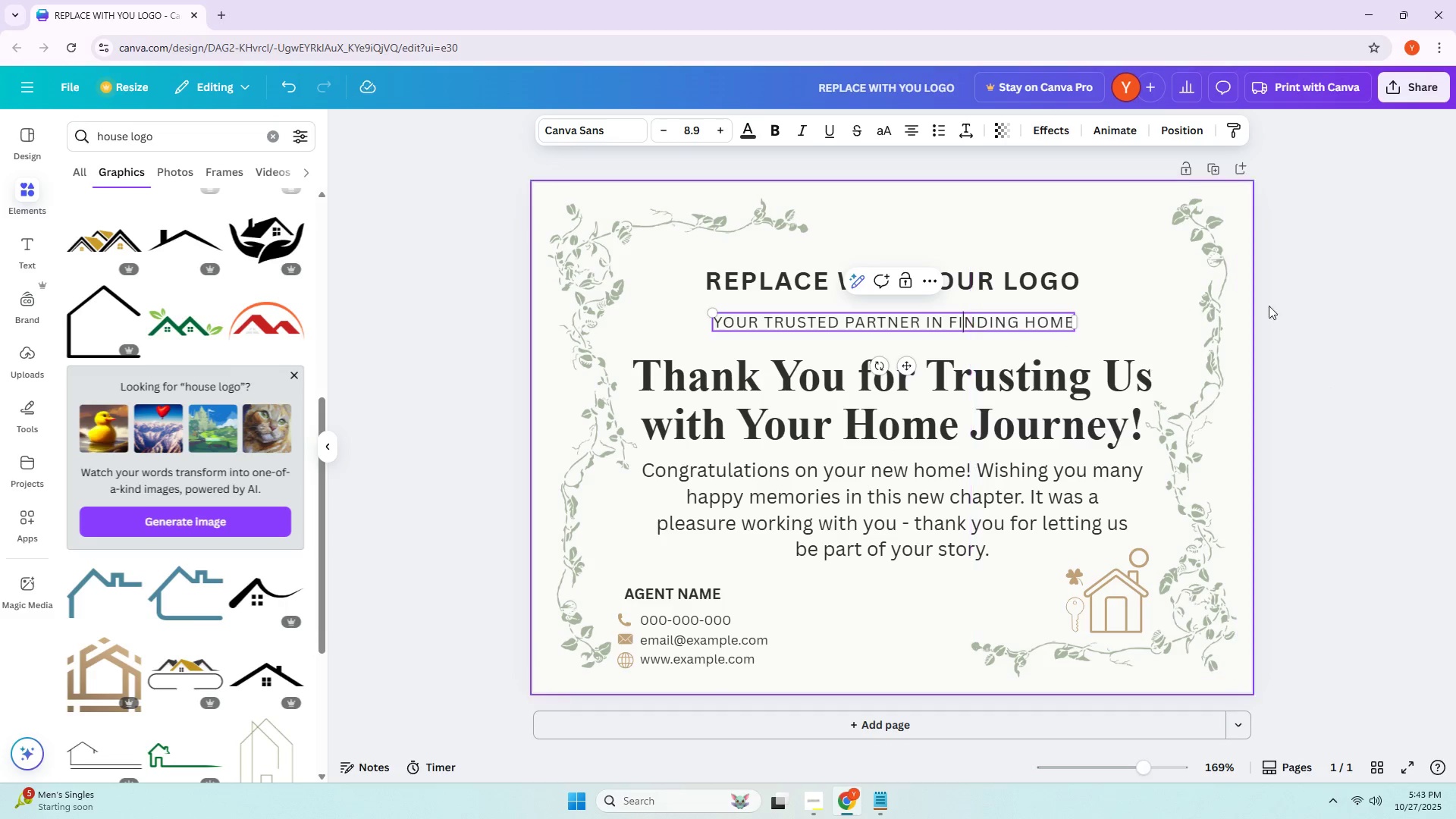 
double_click([1279, 306])
 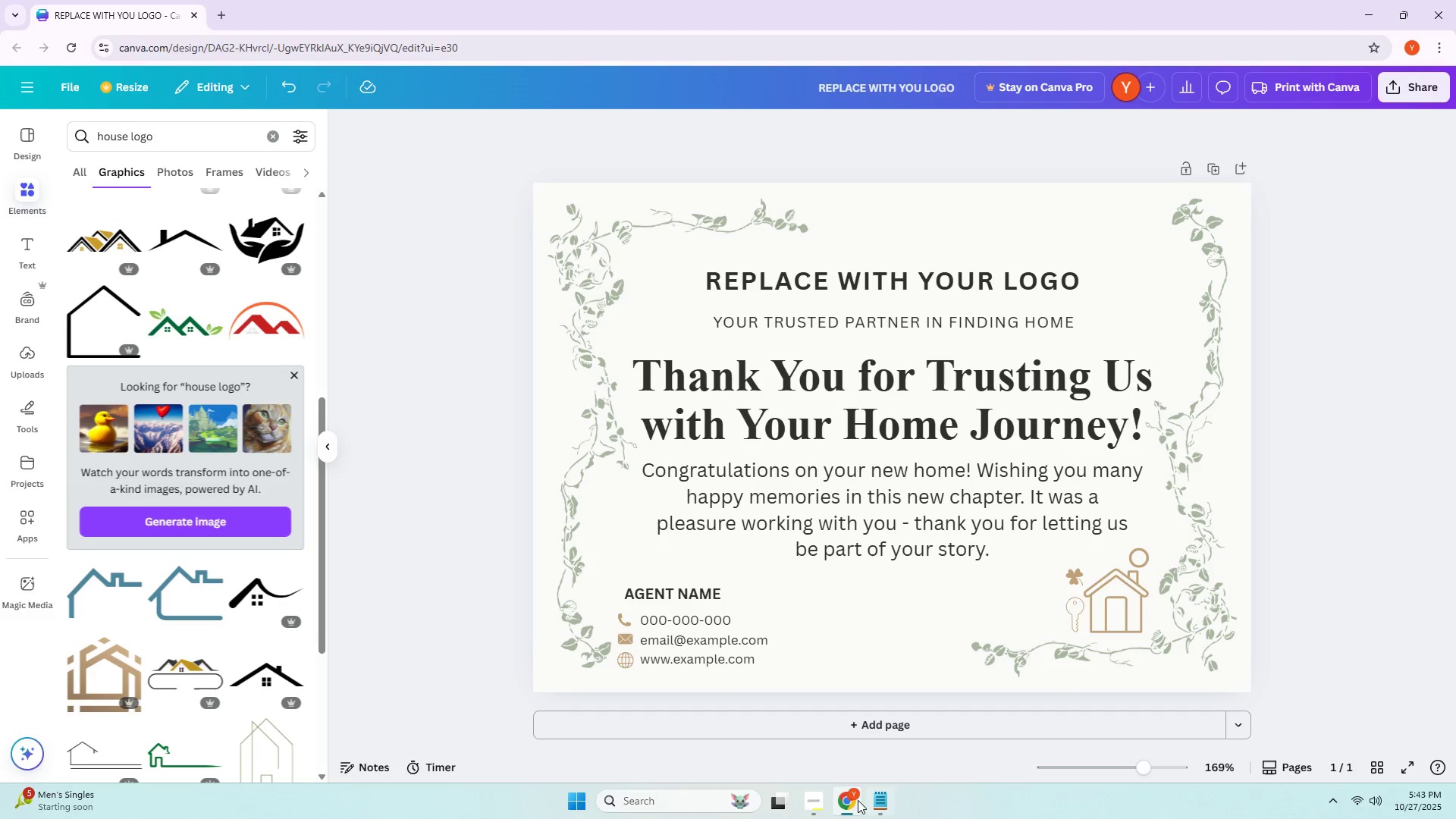 
left_click([858, 800])
 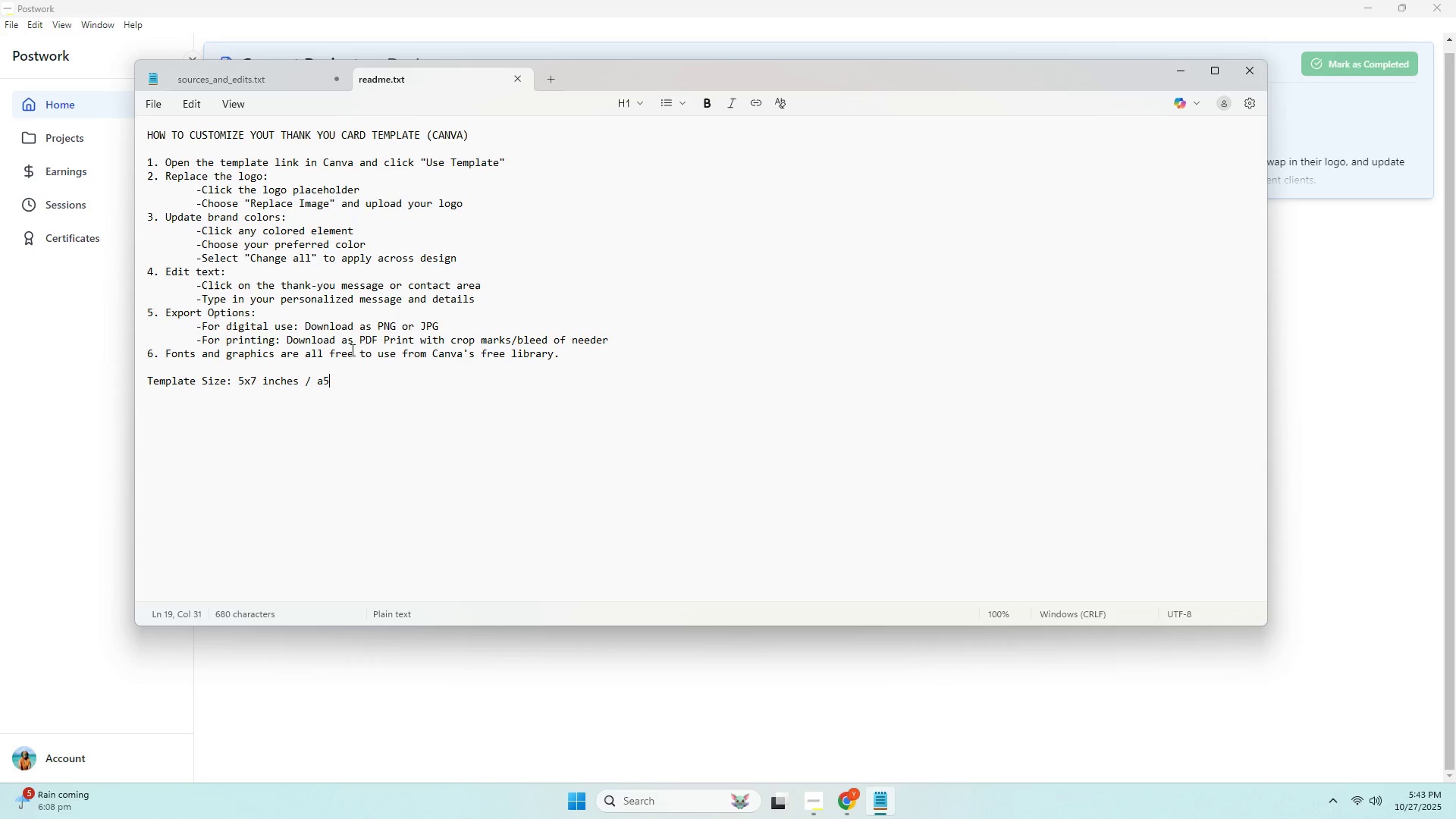 
wait(35.86)
 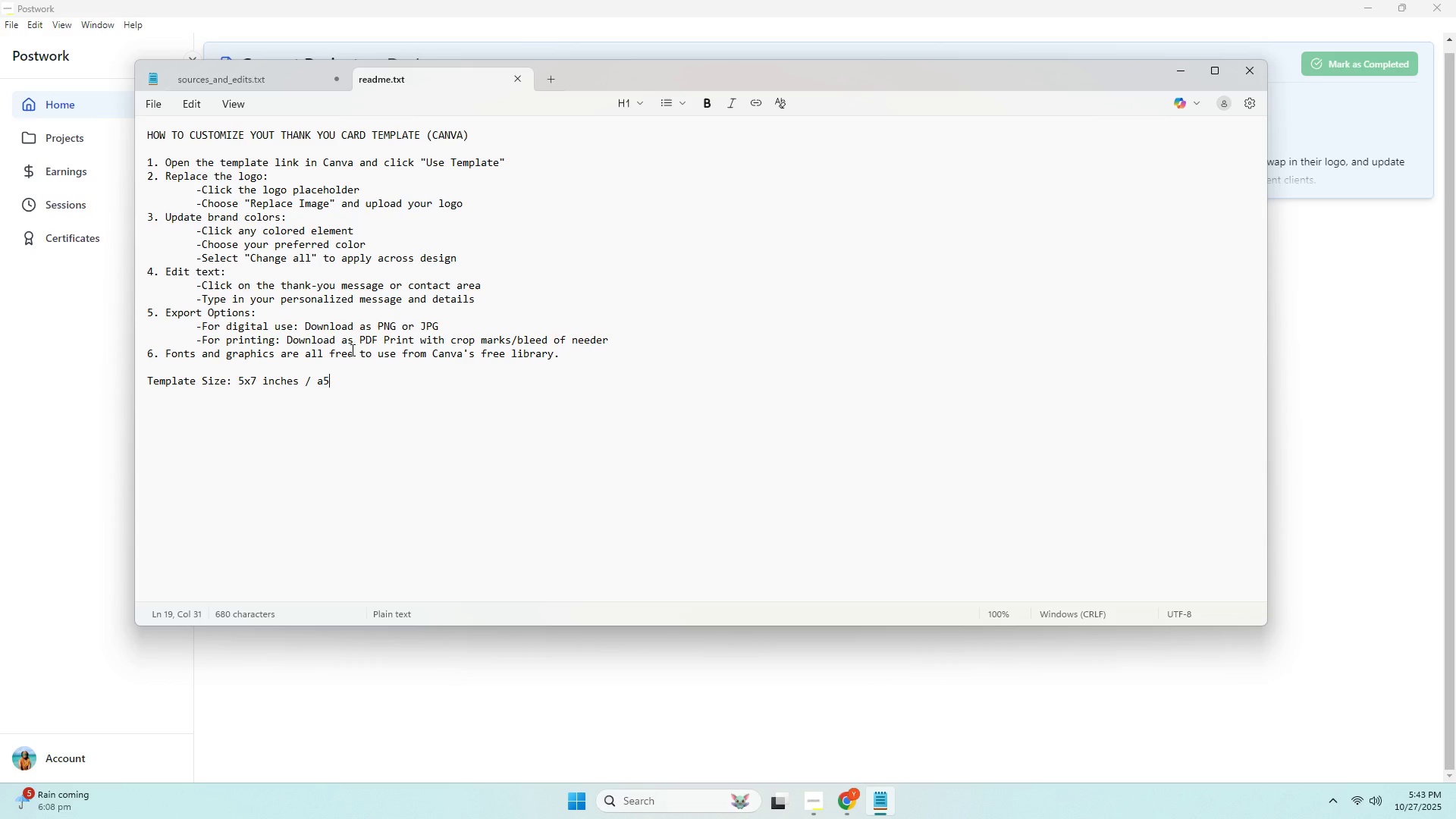 
scroll: coordinate [300, 359], scroll_direction: down, amount: 2.0
 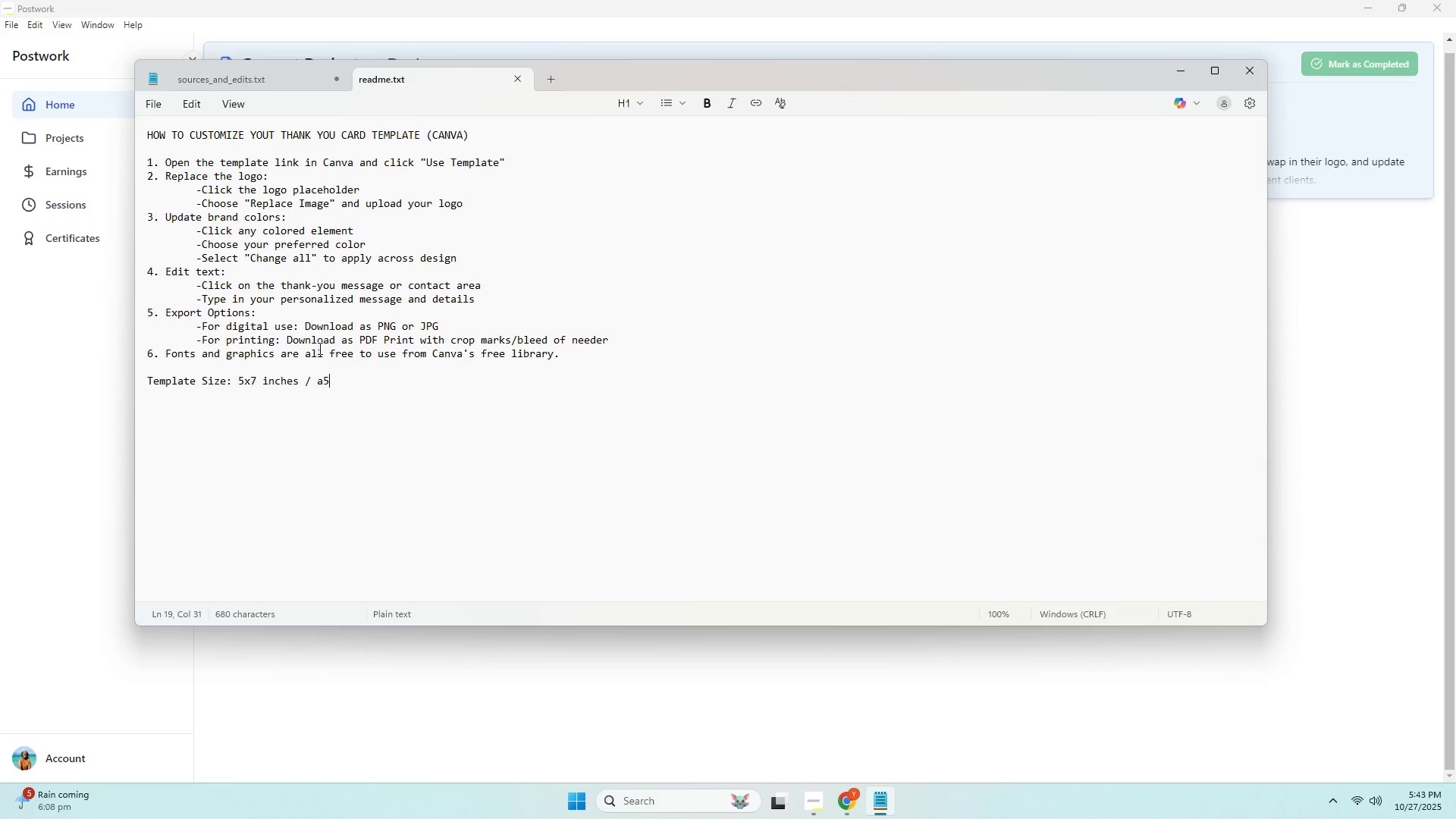 
key(Alt+AltLeft)
 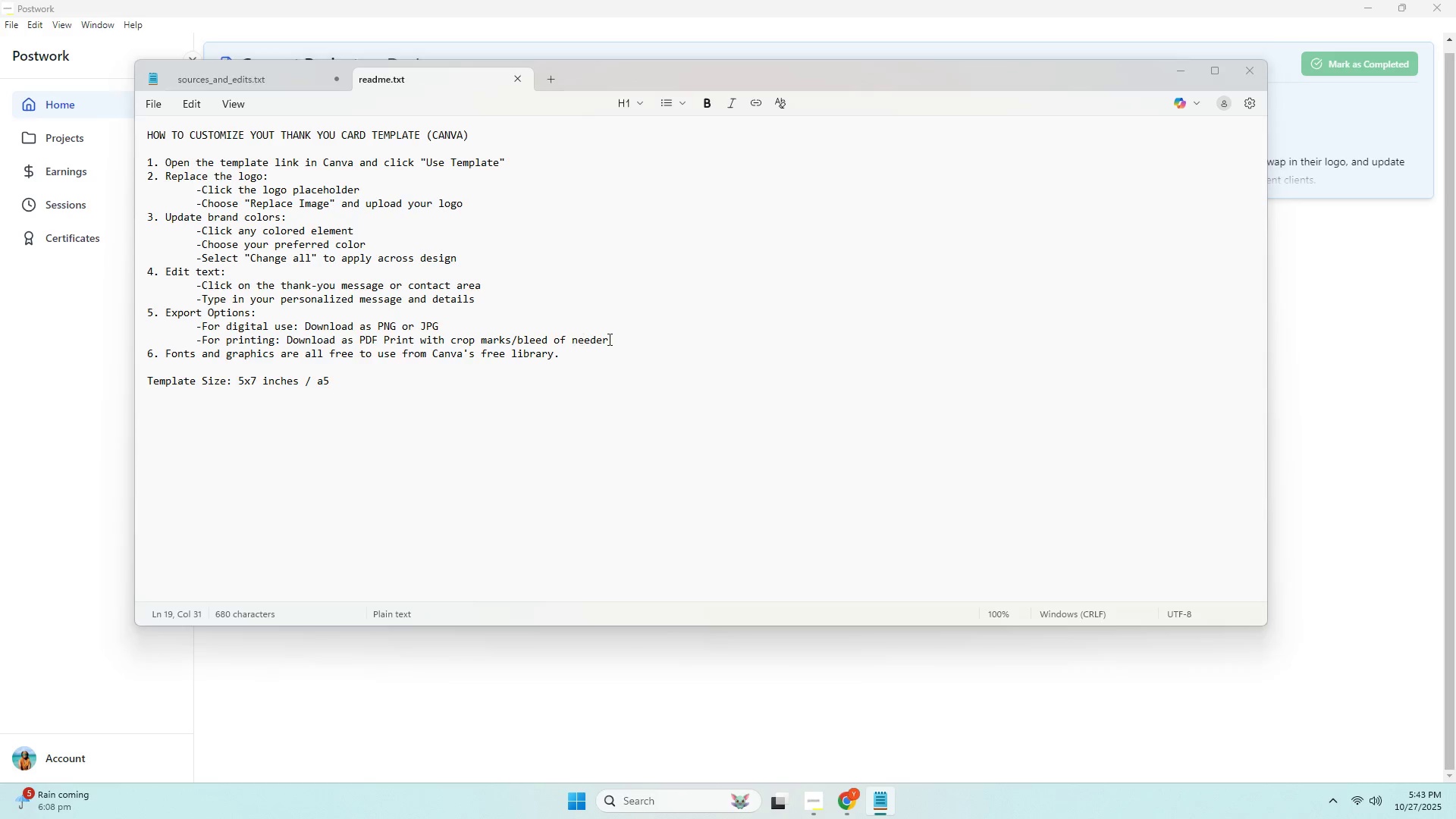 
key(Alt+Tab)
 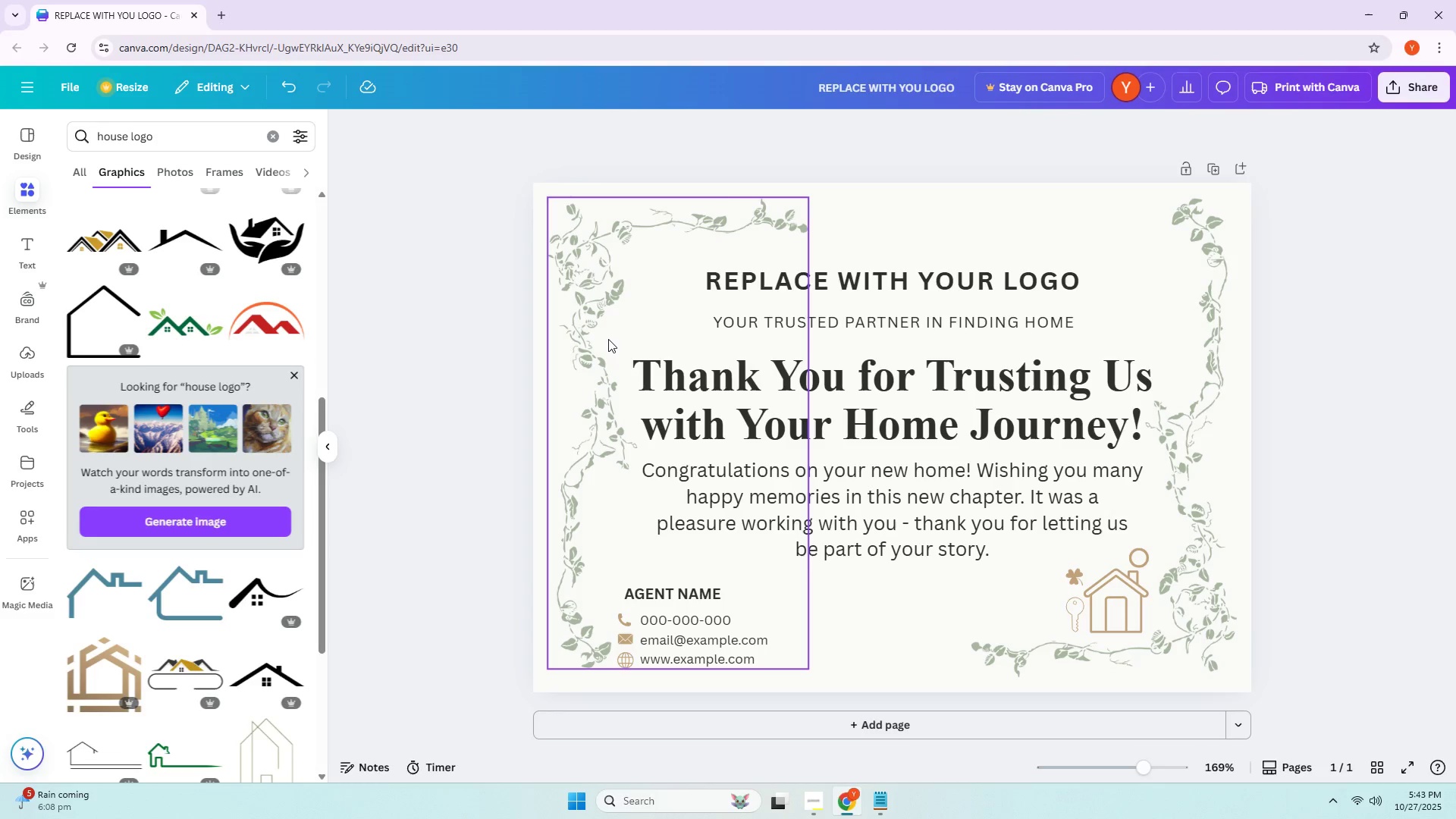 
key(Alt+AltLeft)
 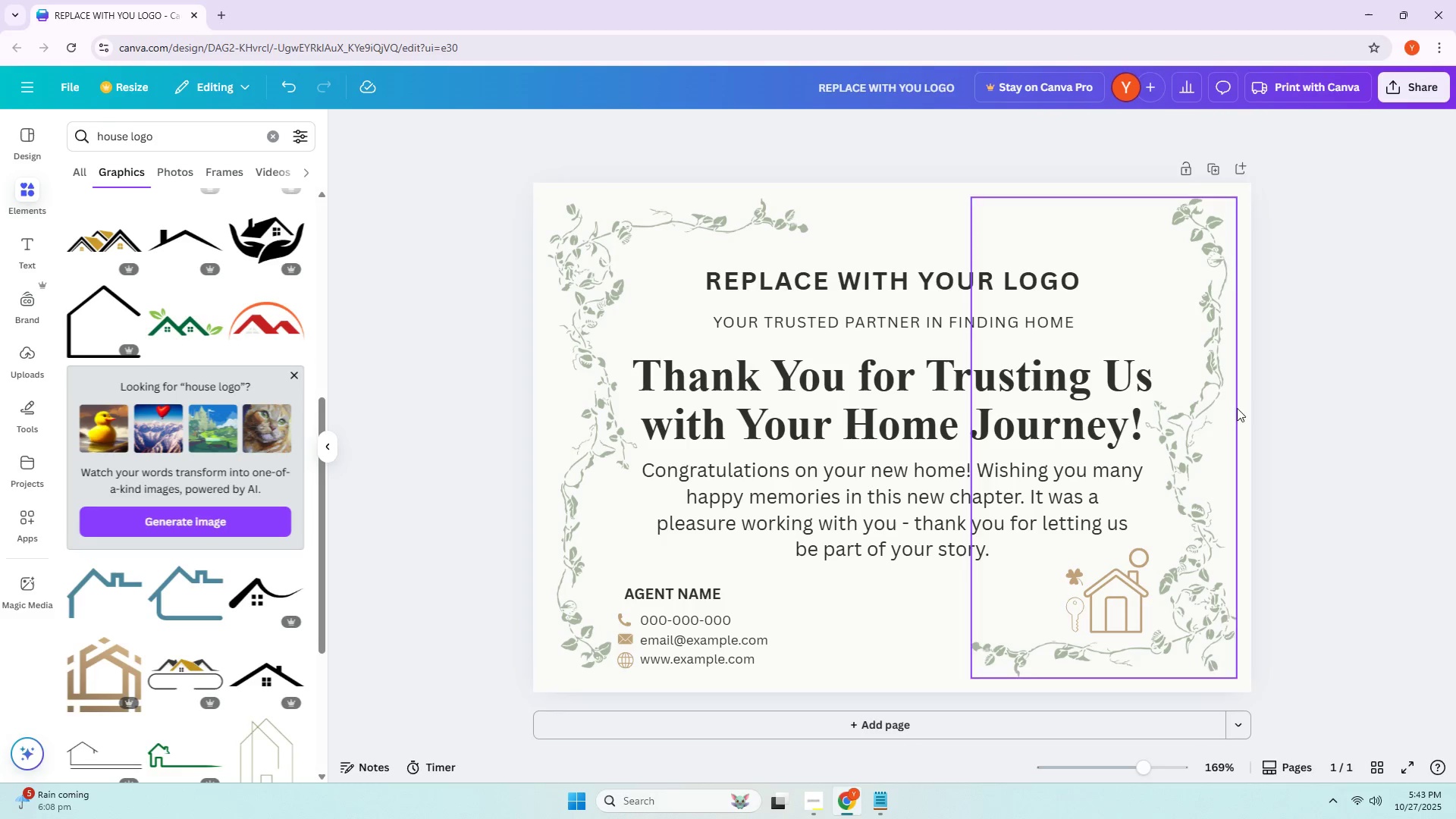 
left_click([1338, 416])
 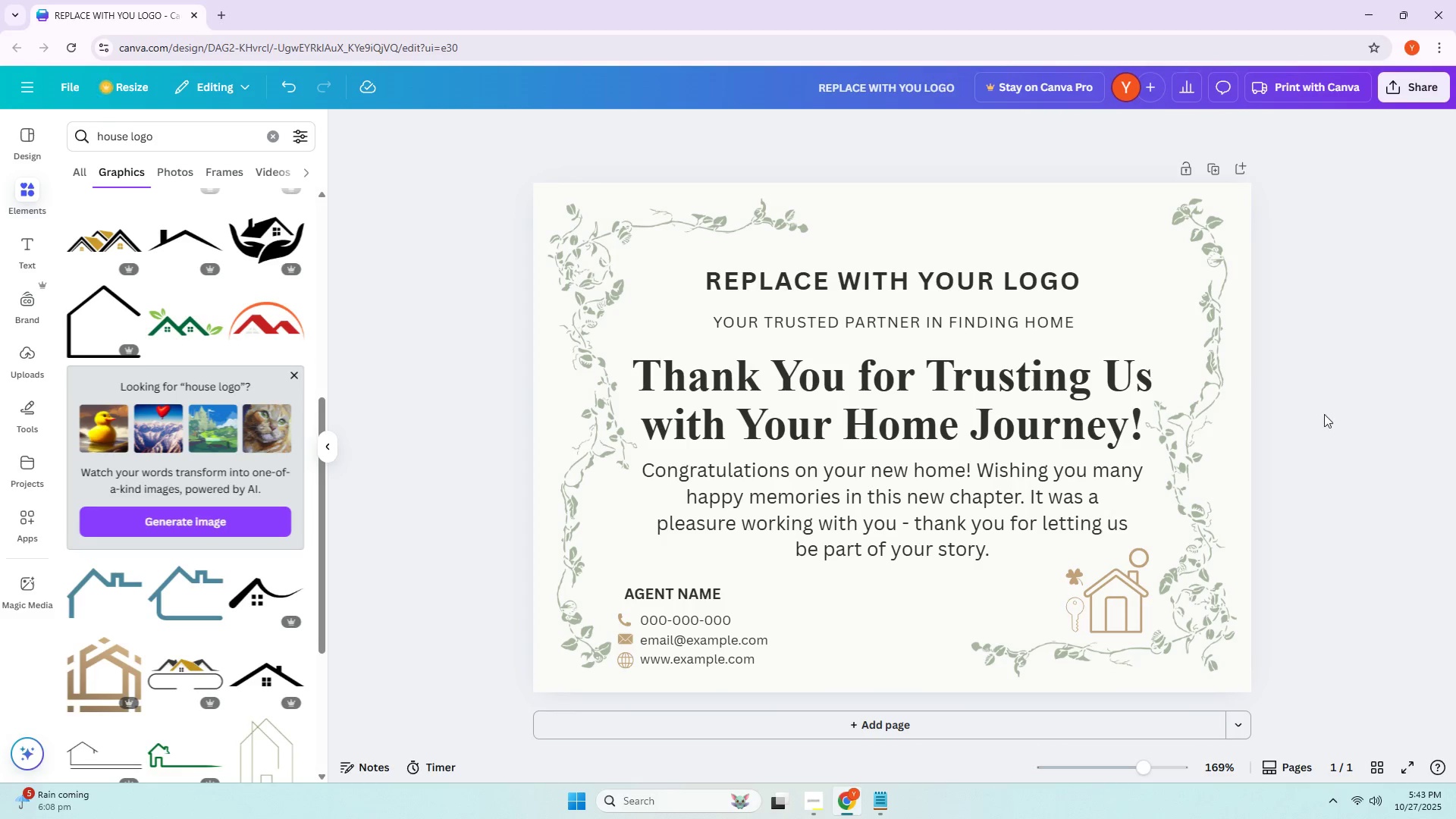 
hold_key(key=ControlLeft, duration=0.88)
scroll: coordinate [1321, 394], scroll_direction: down, amount: 2.0
 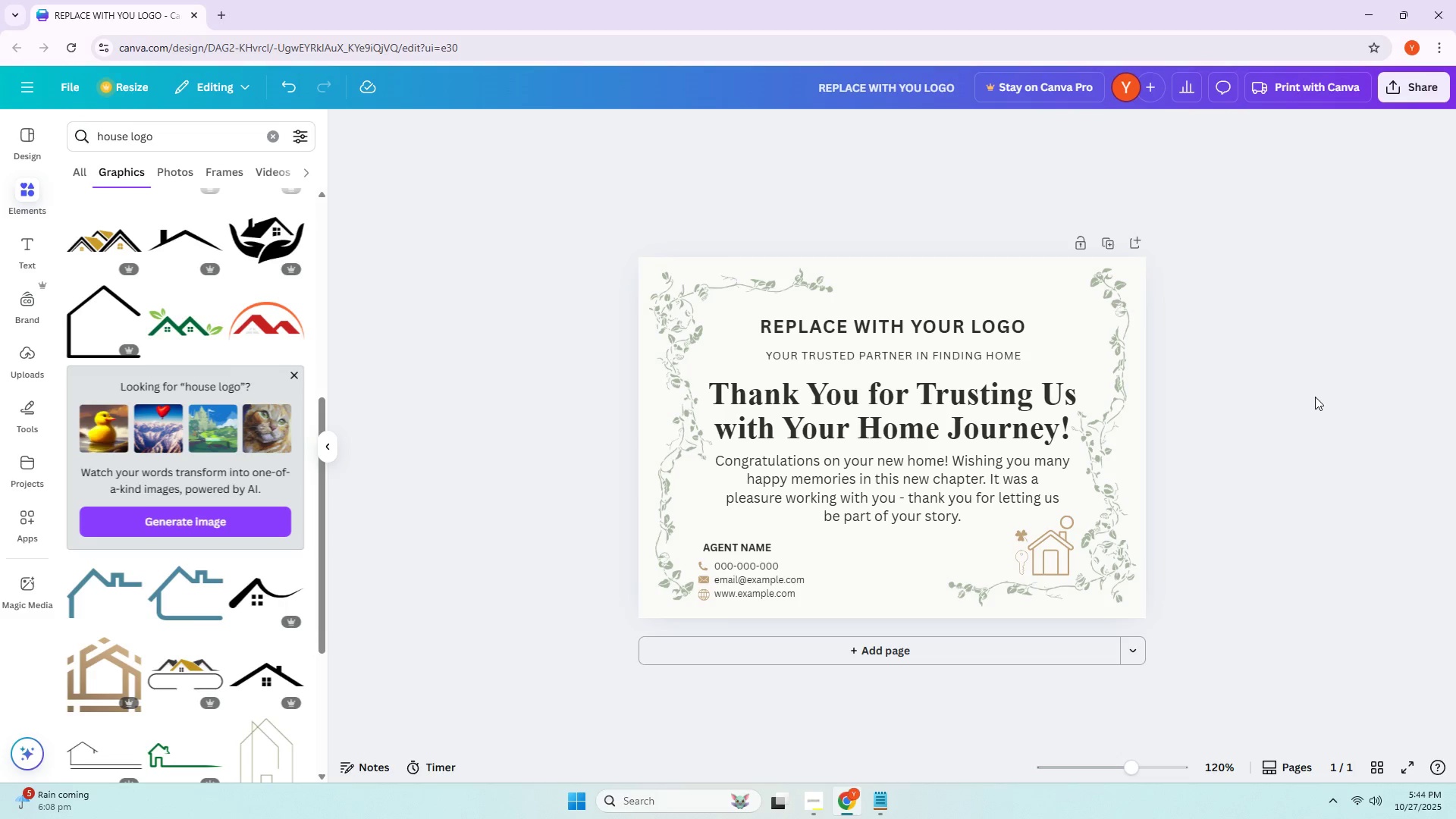 
left_click_drag(start_coordinate=[946, 479], to_coordinate=[946, 485])
 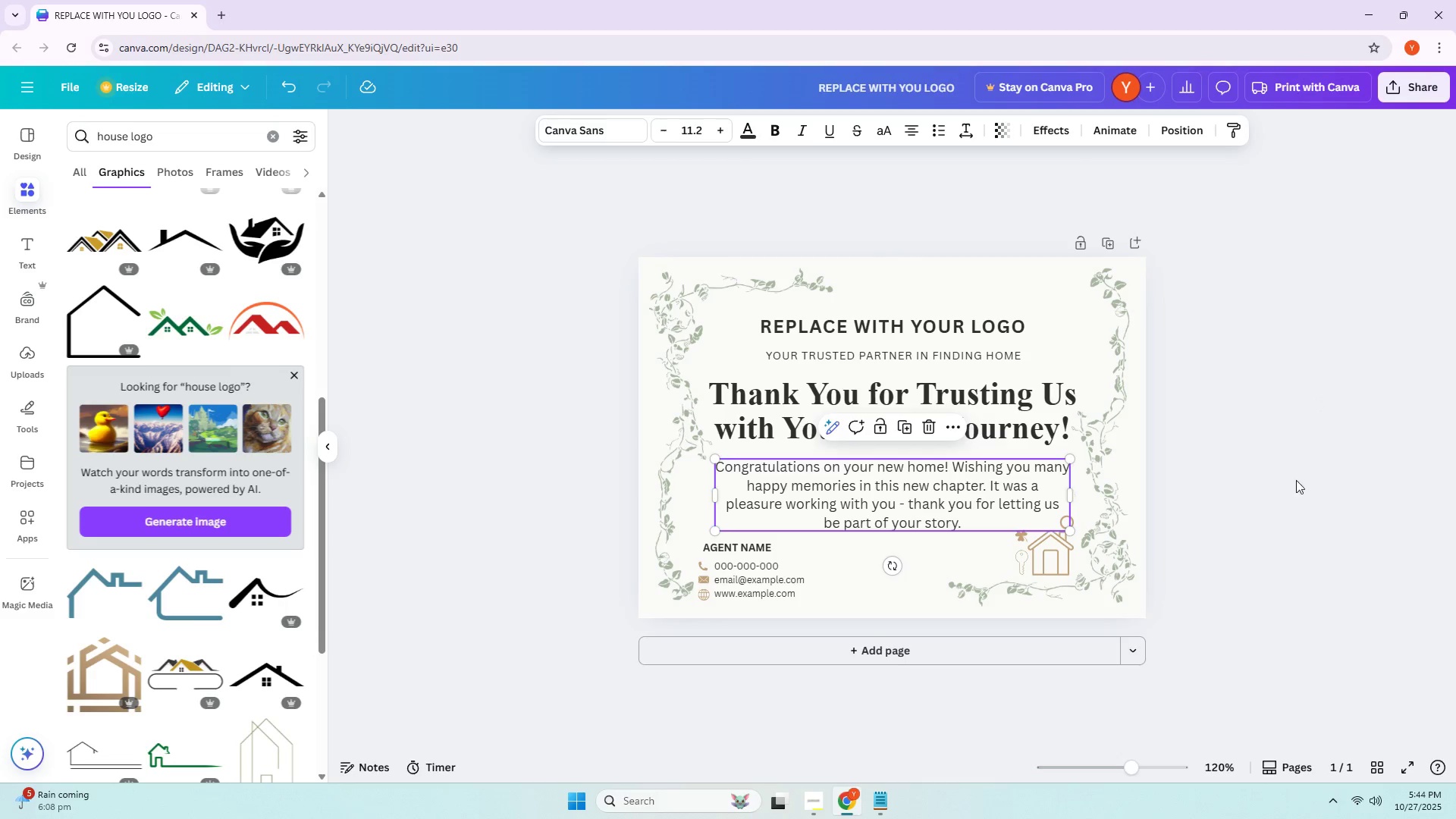 
left_click([1318, 480])
 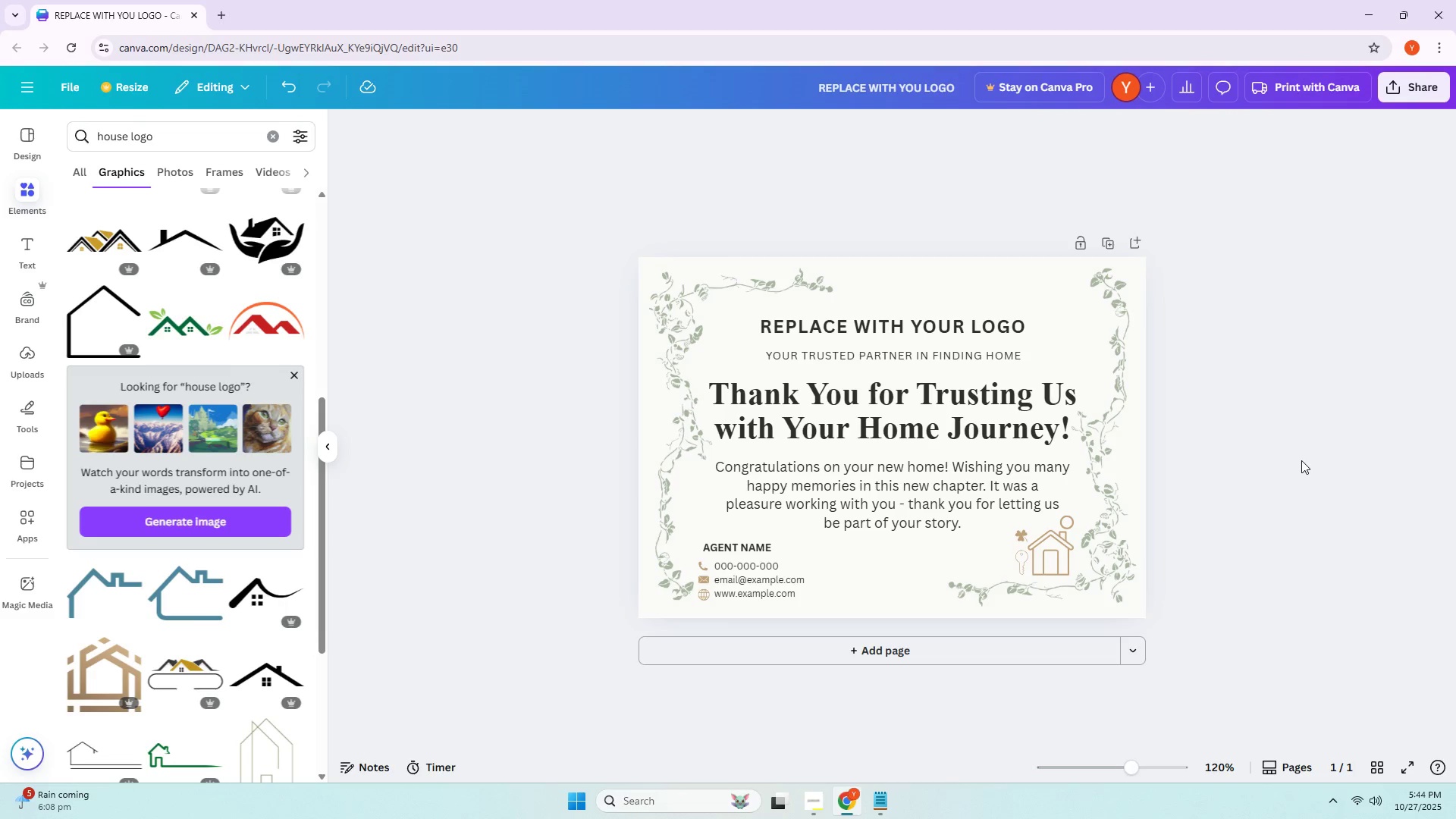 
wait(17.9)
 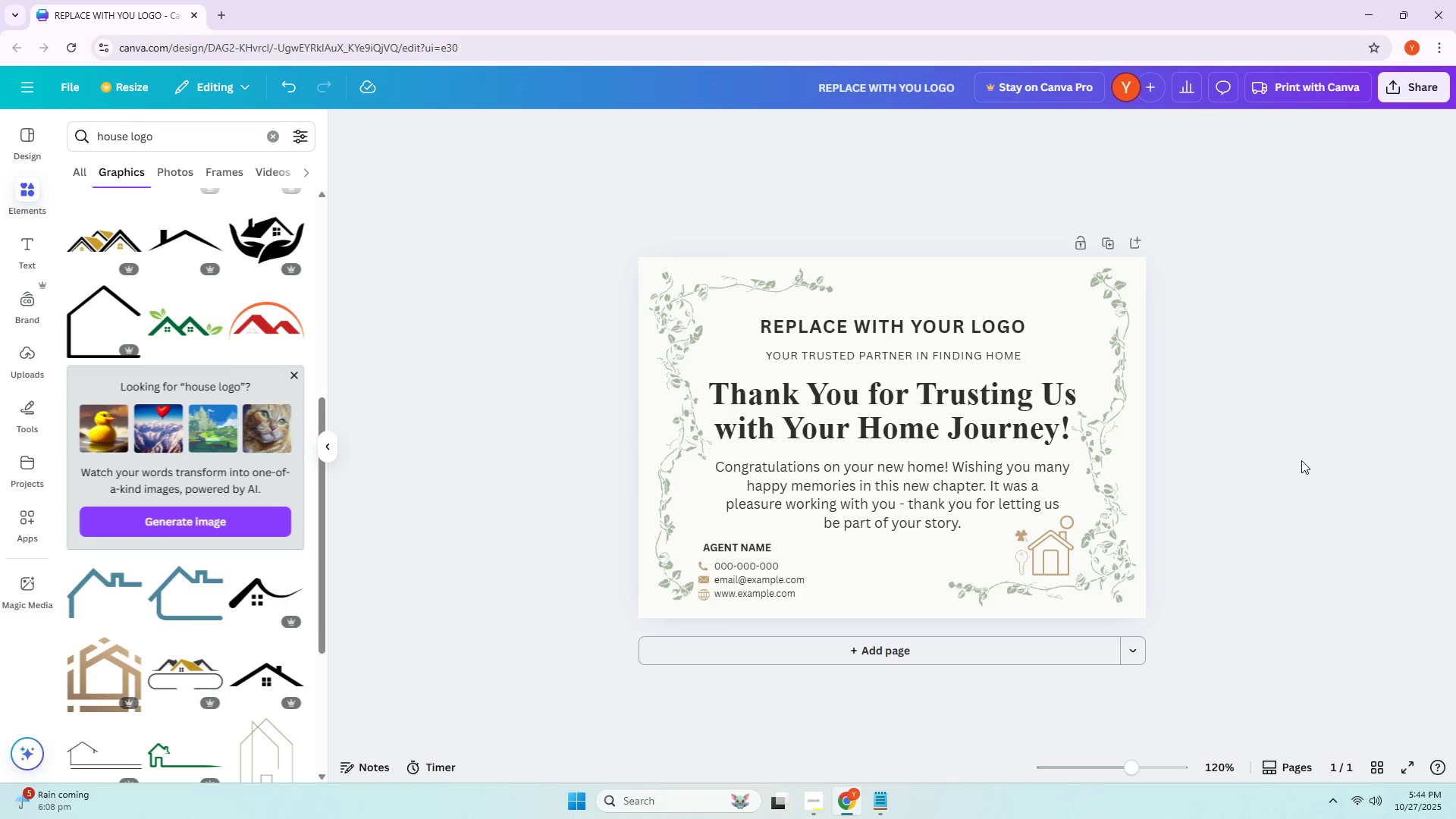 
scroll: coordinate [1276, 441], scroll_direction: none, amount: 0.0
 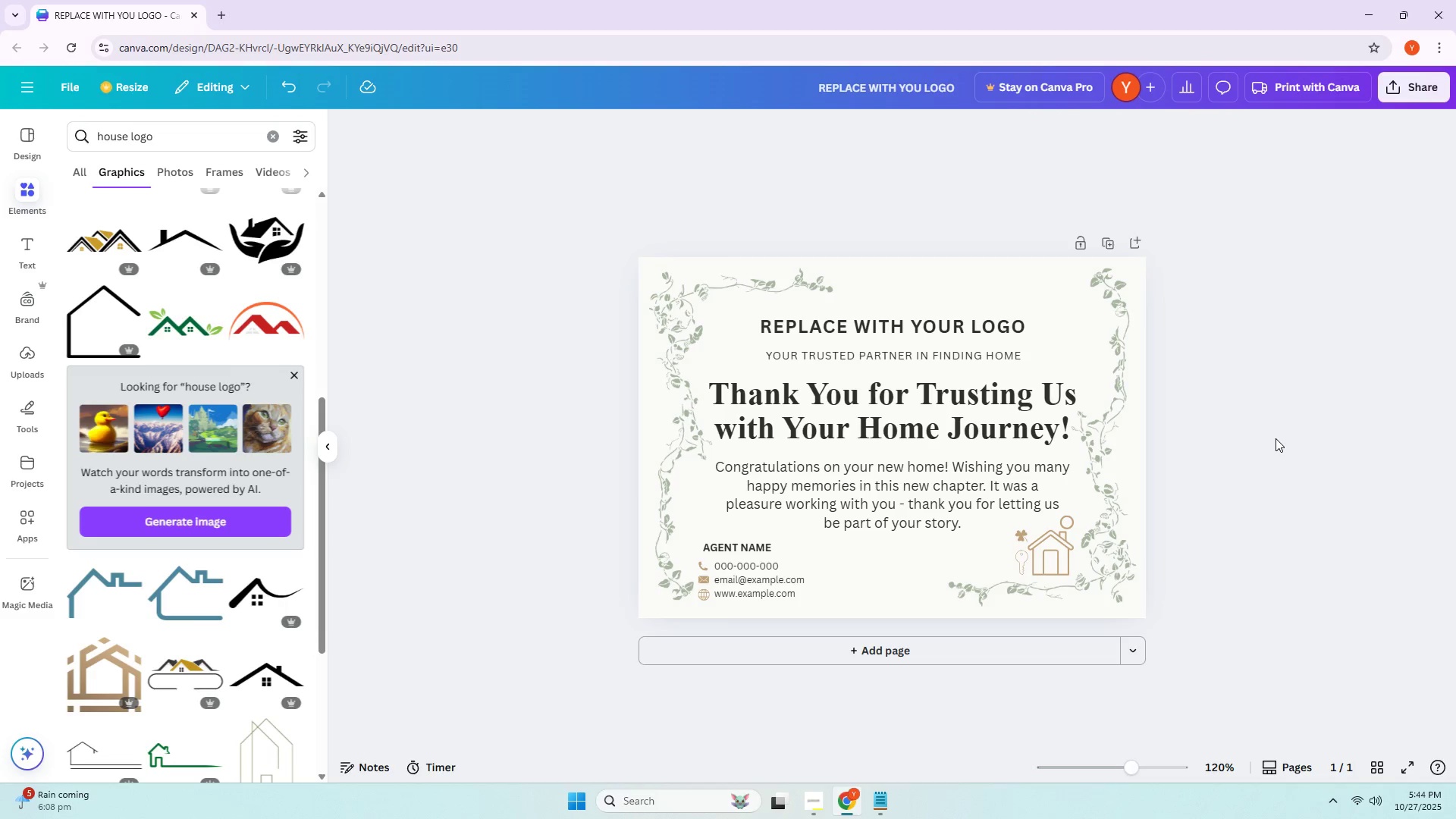 
key(Alt+AltLeft)
 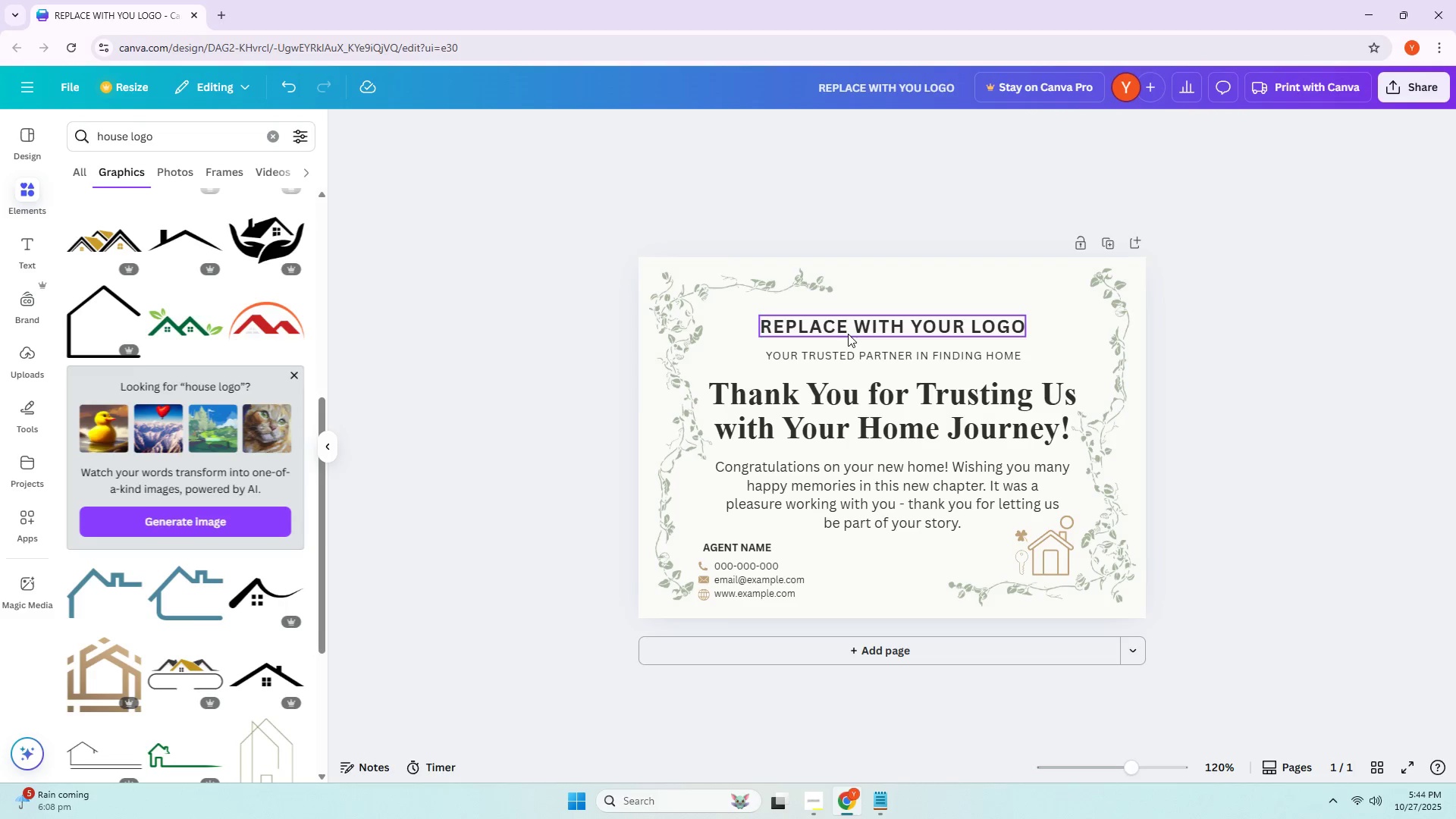 
key(Alt+Tab)
 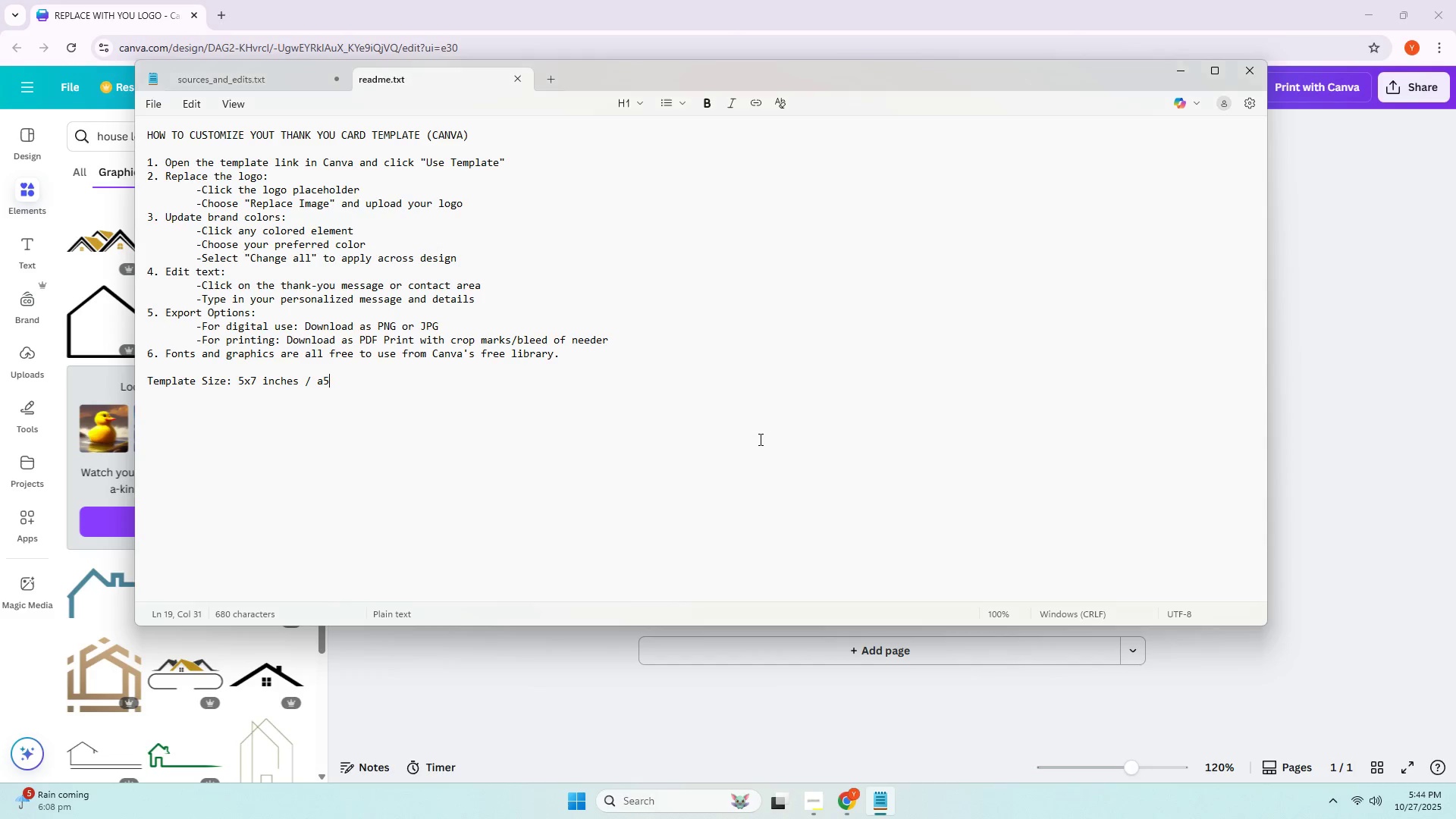 
key(Alt+Tab)
 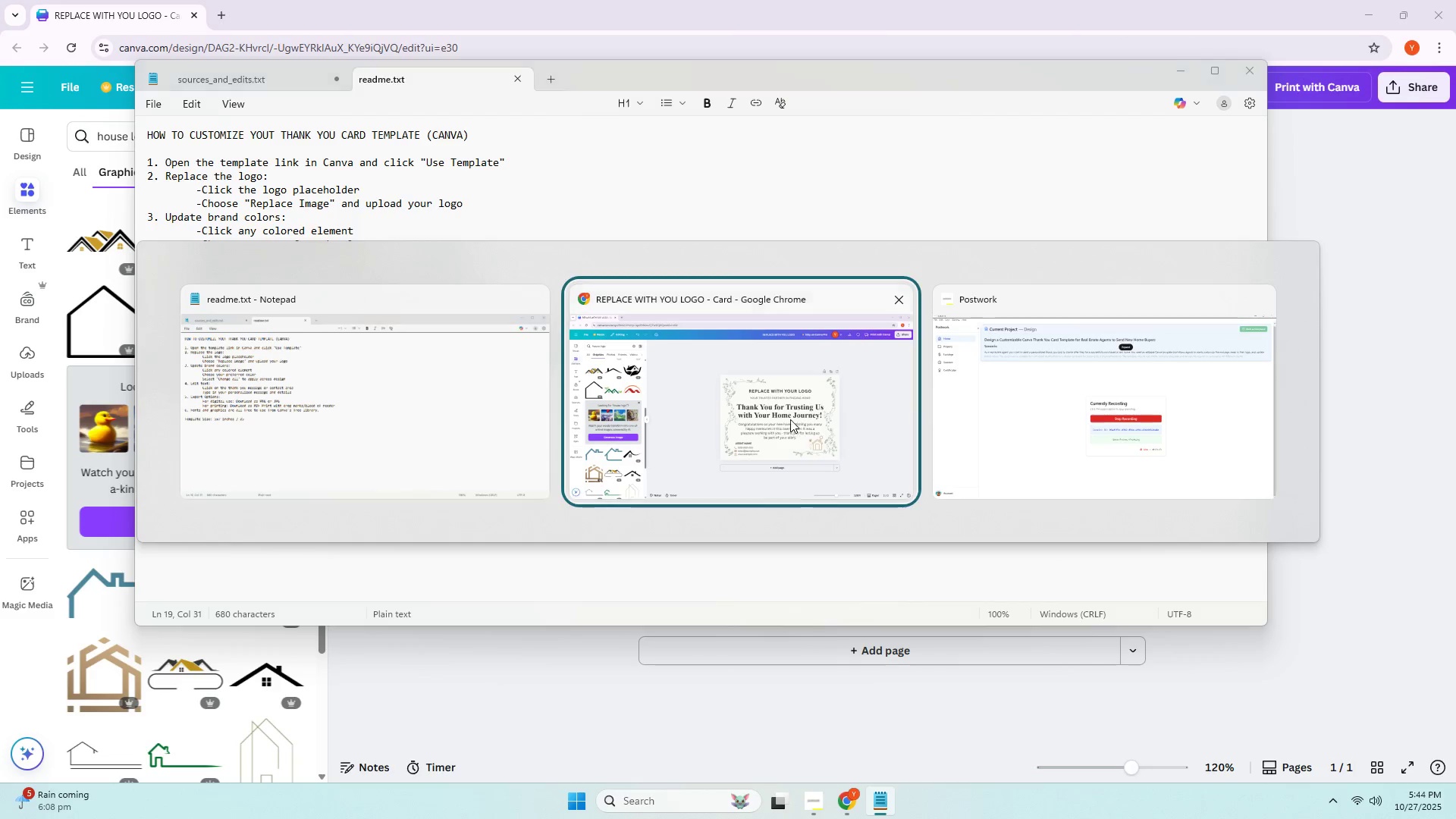 
key(Alt+Tab)